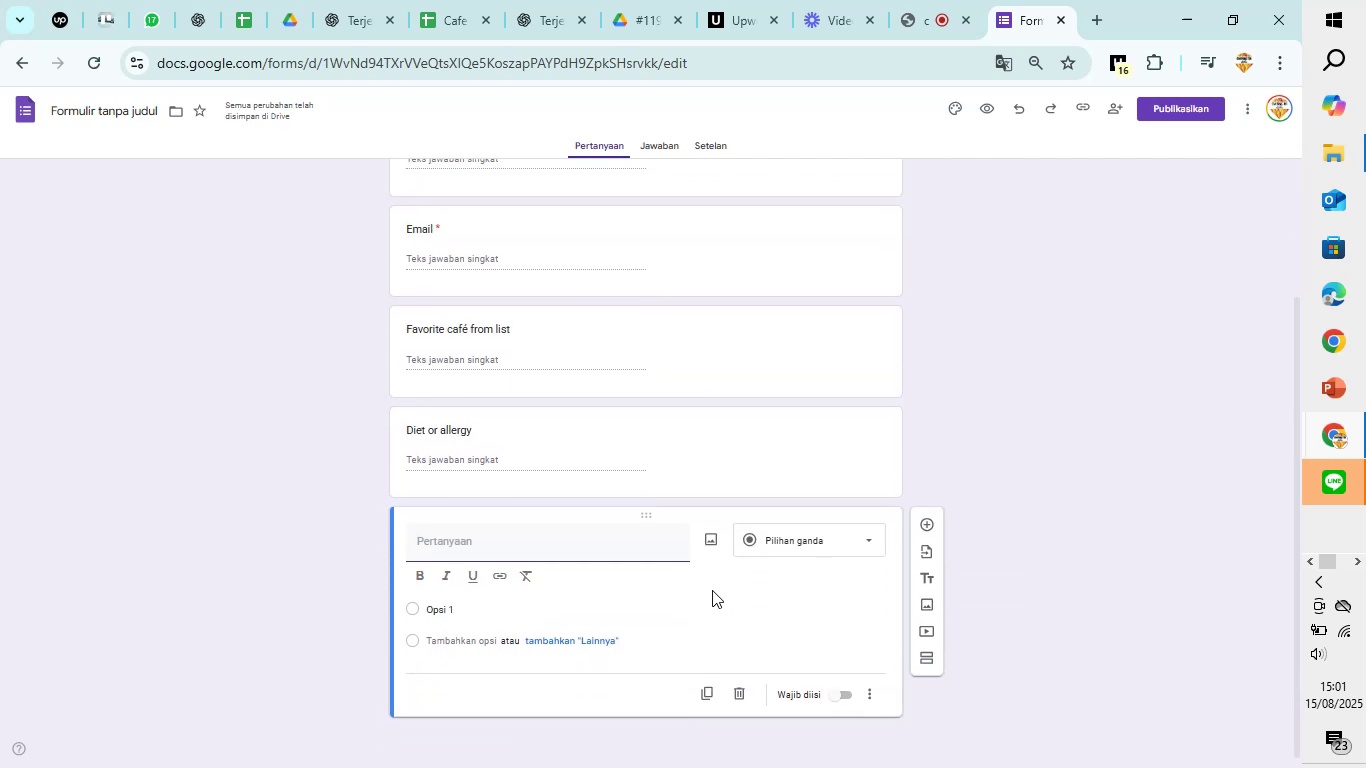 
type(What are you hopping )
key(Backspace)
key(Backspace)
 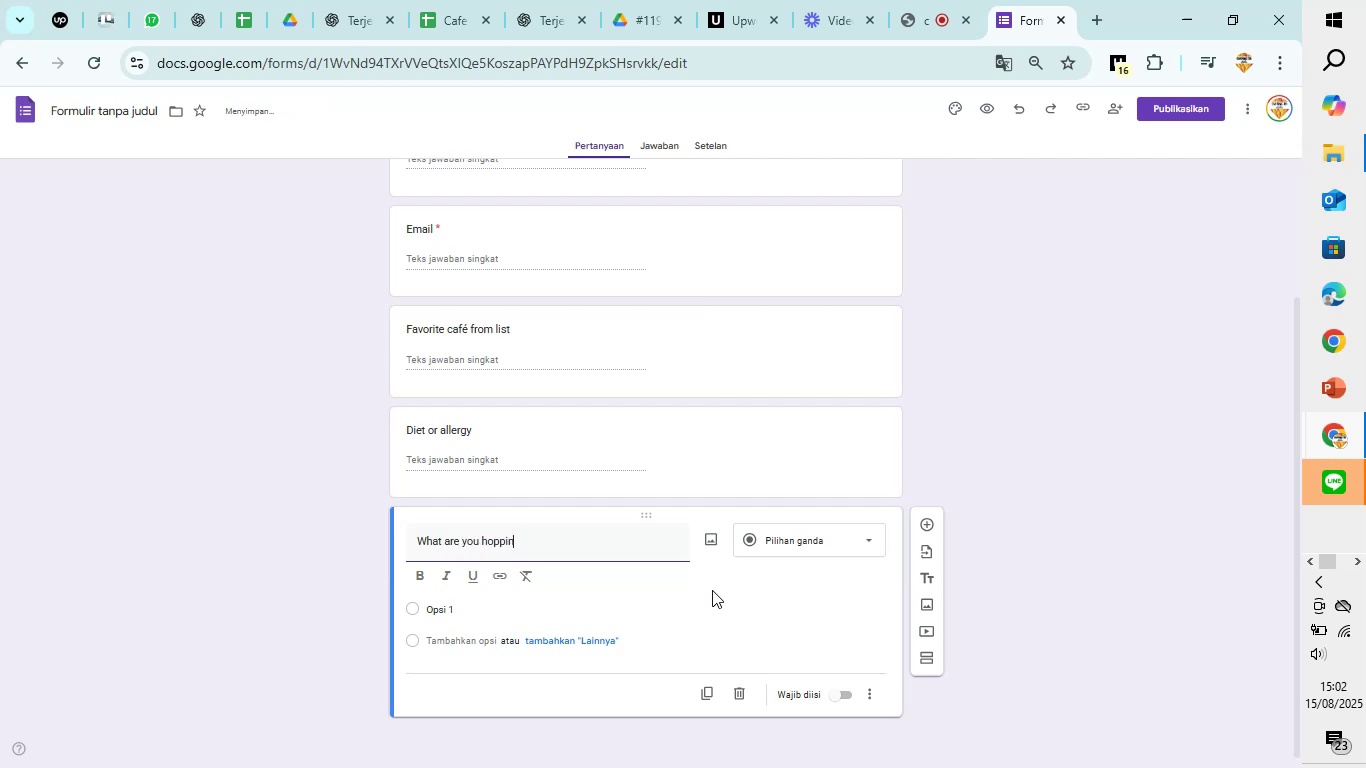 
hold_key(key=Backspace, duration=1.11)
 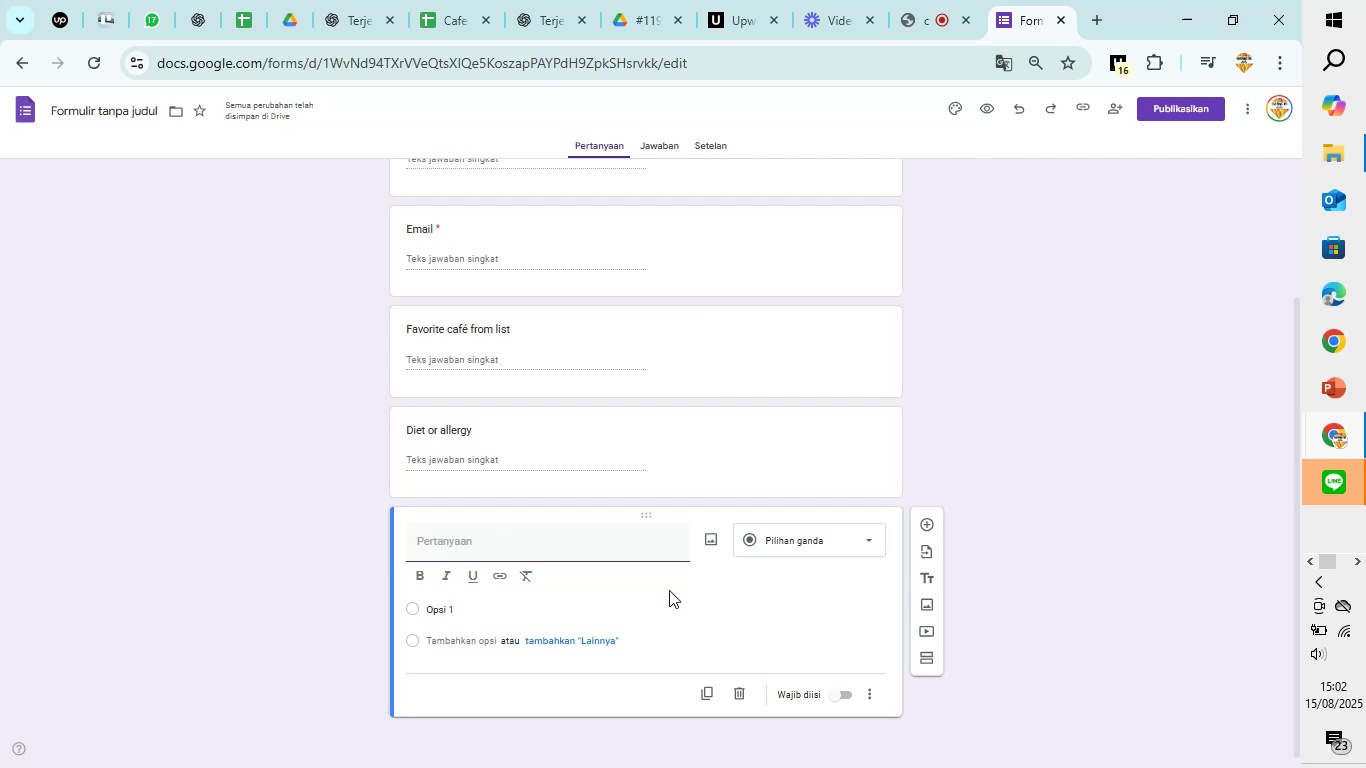 
wait(12.22)
 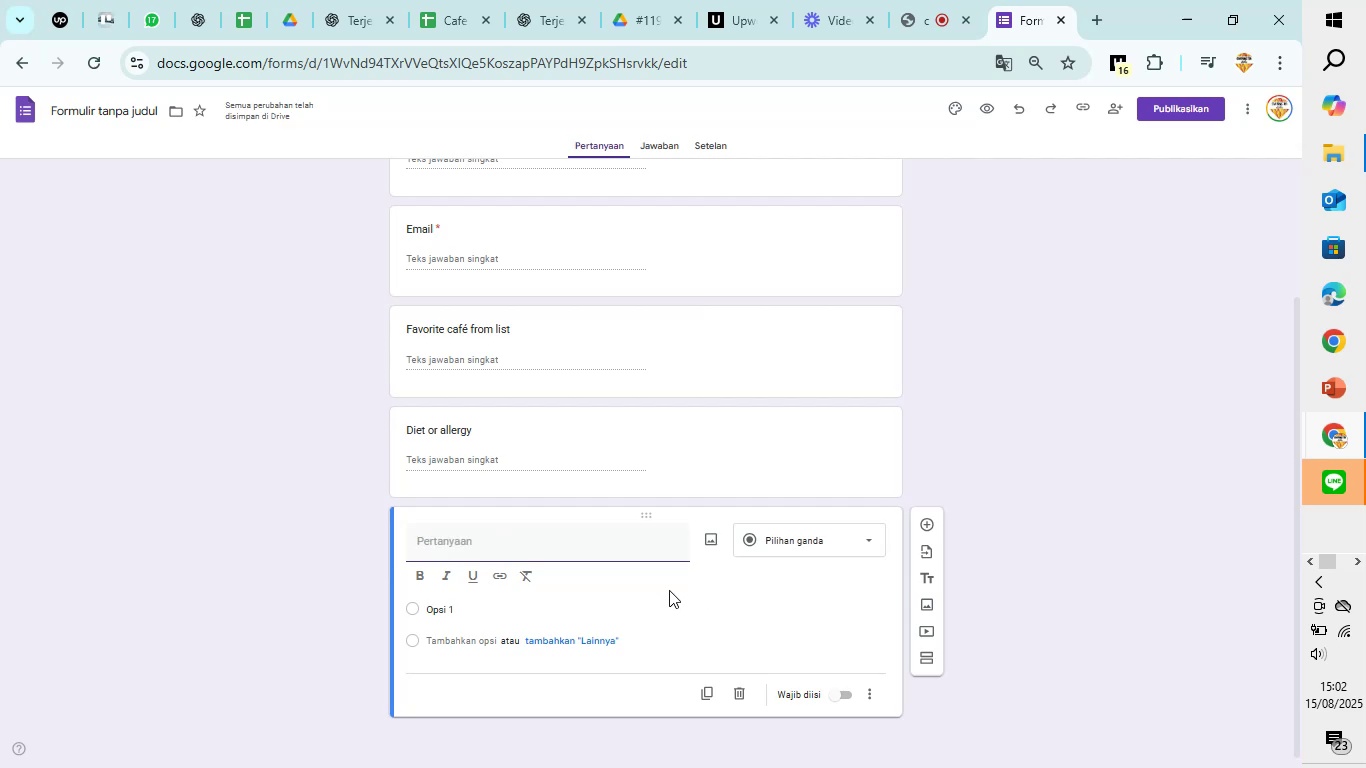 
type(what do you want to get from this event?)
 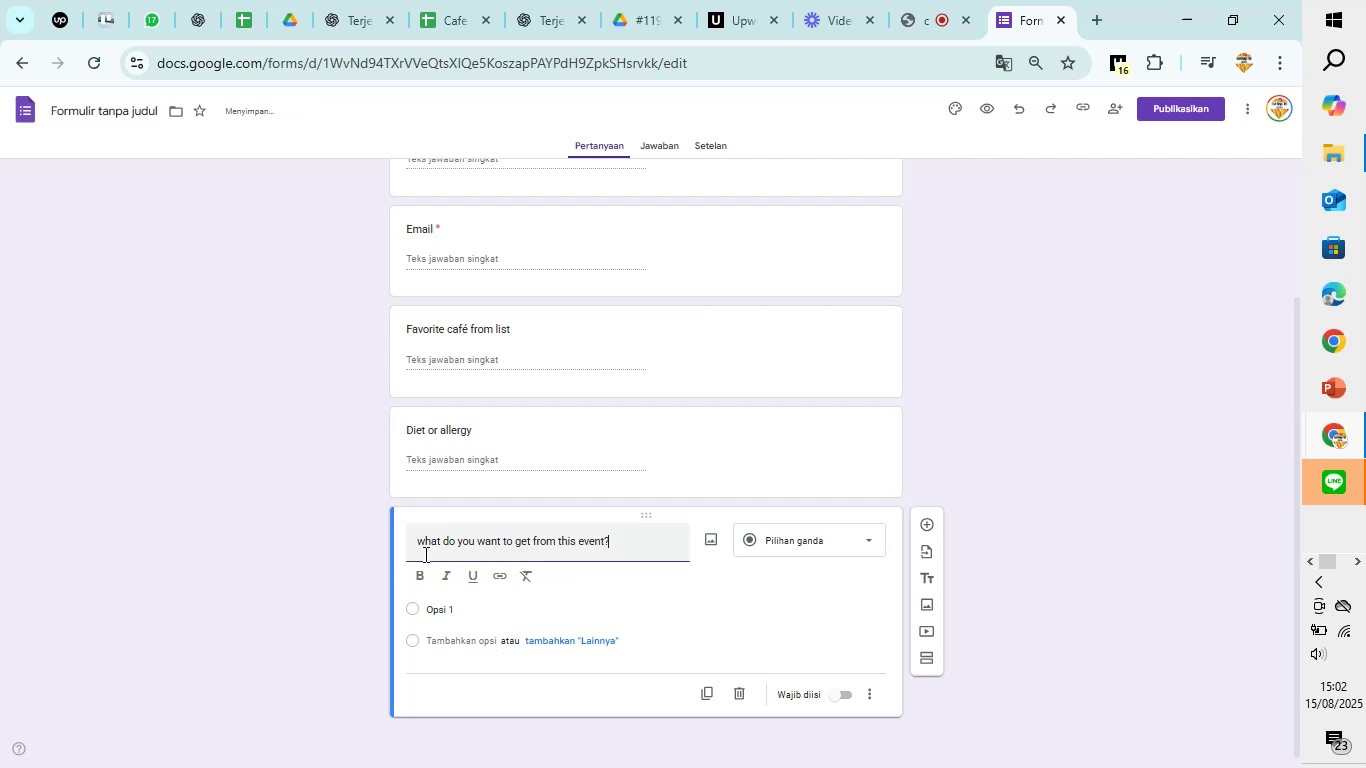 
left_click([424, 544])
 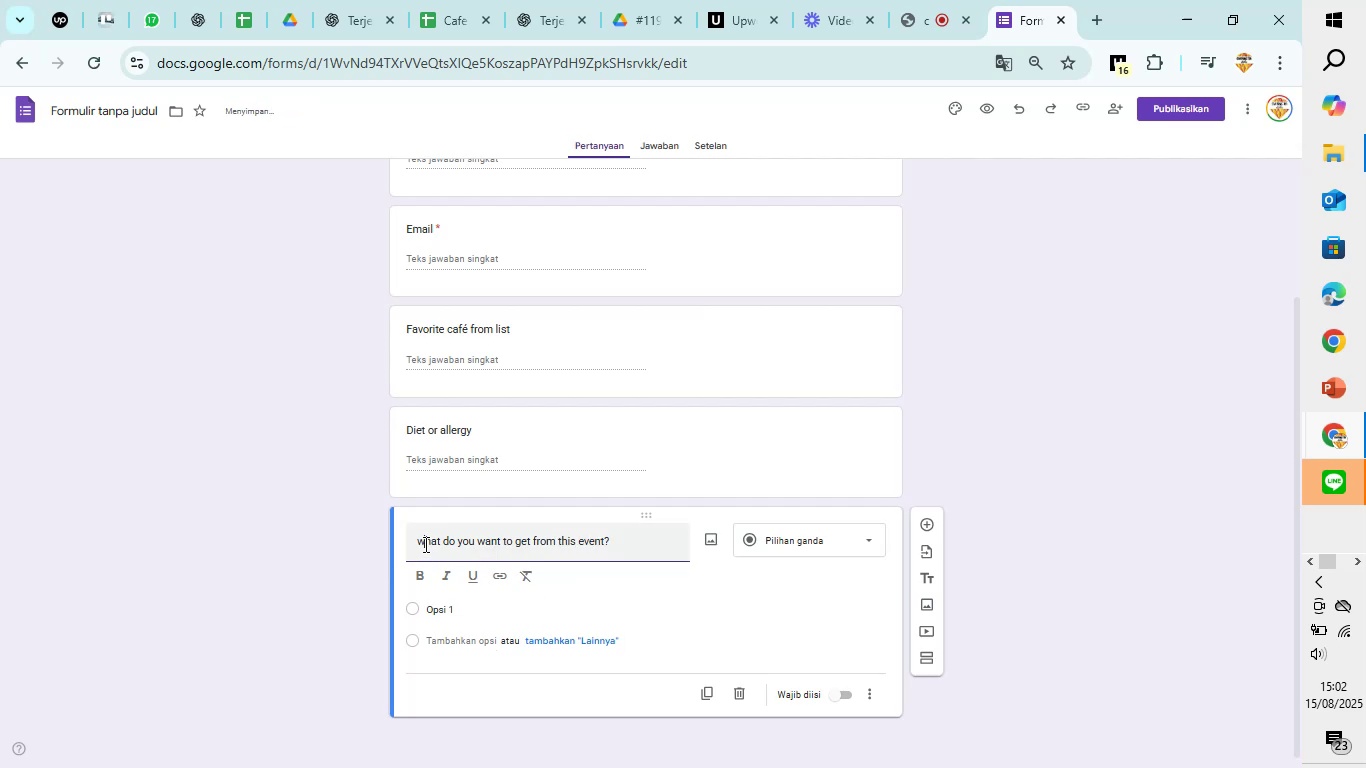 
key(Backspace)
 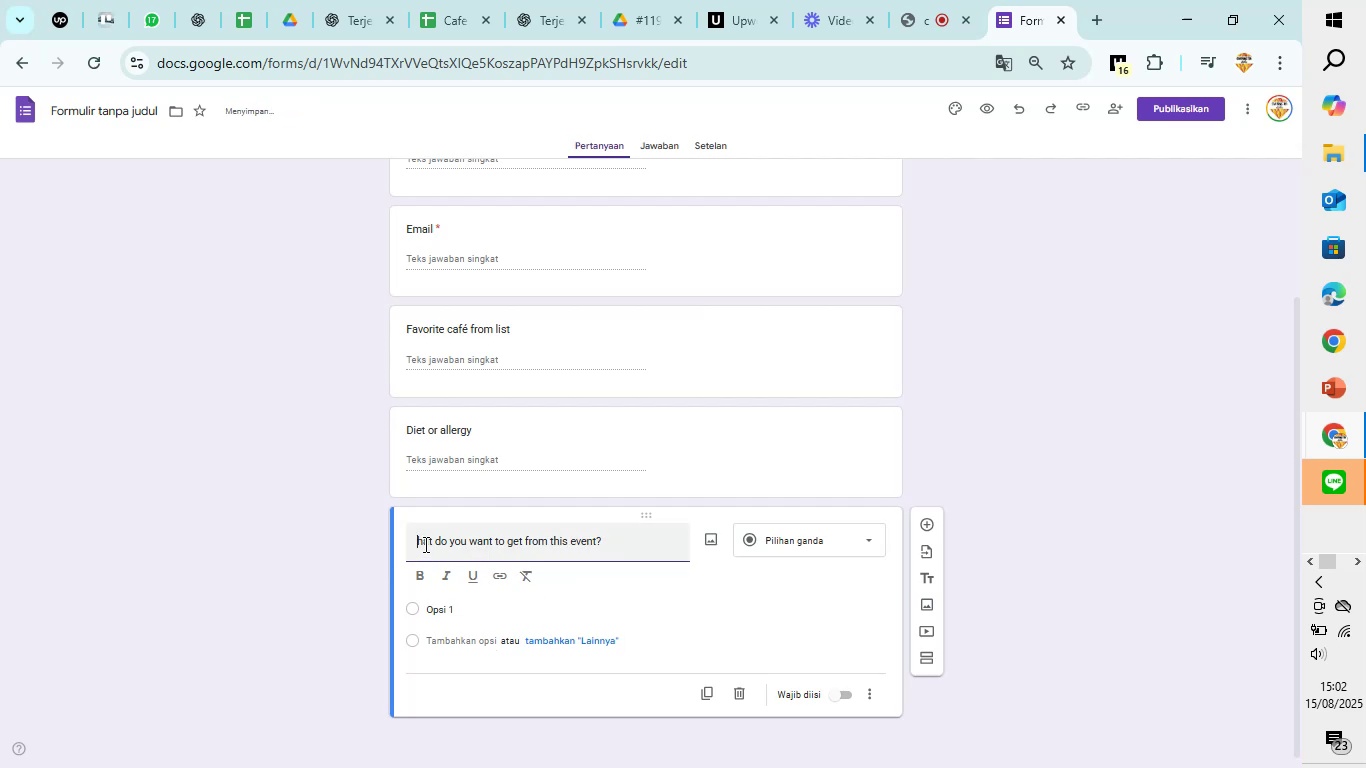 
key(Shift+W)
 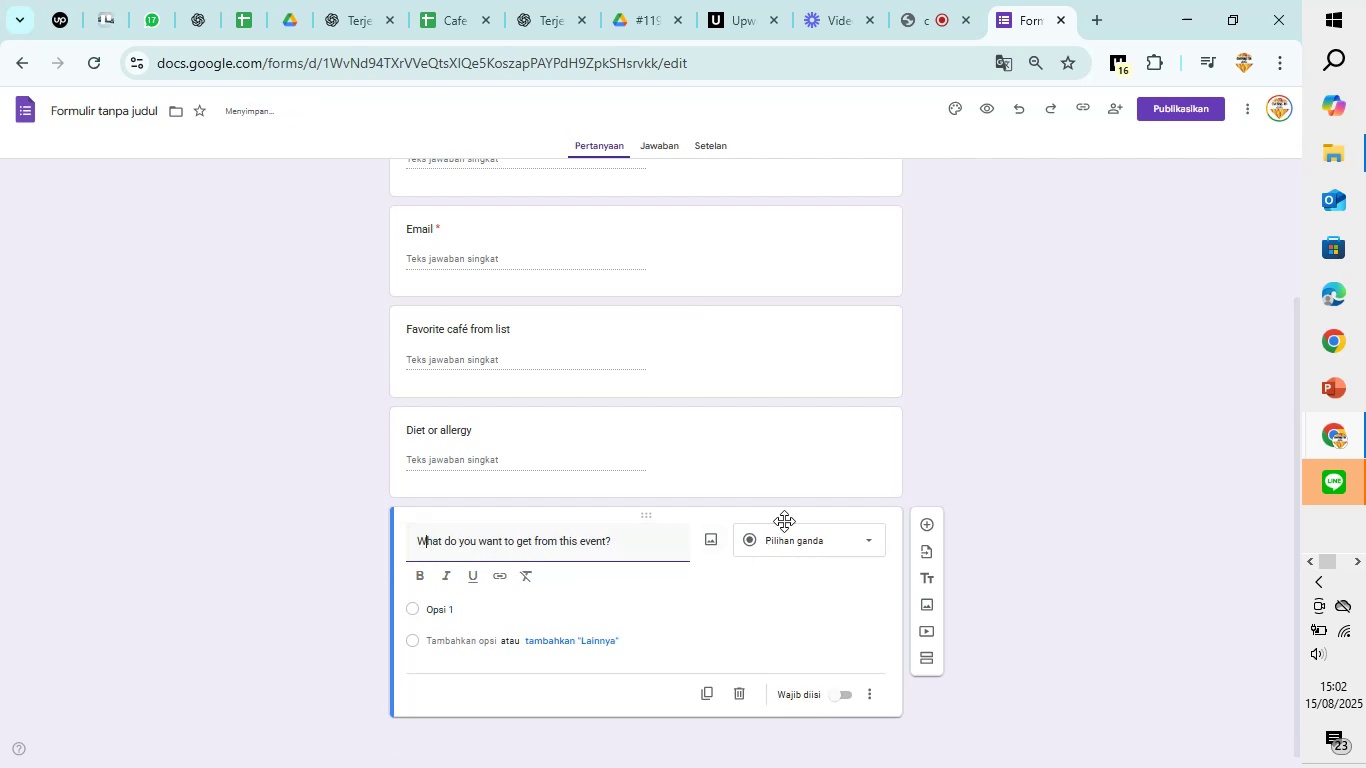 
left_click([807, 537])
 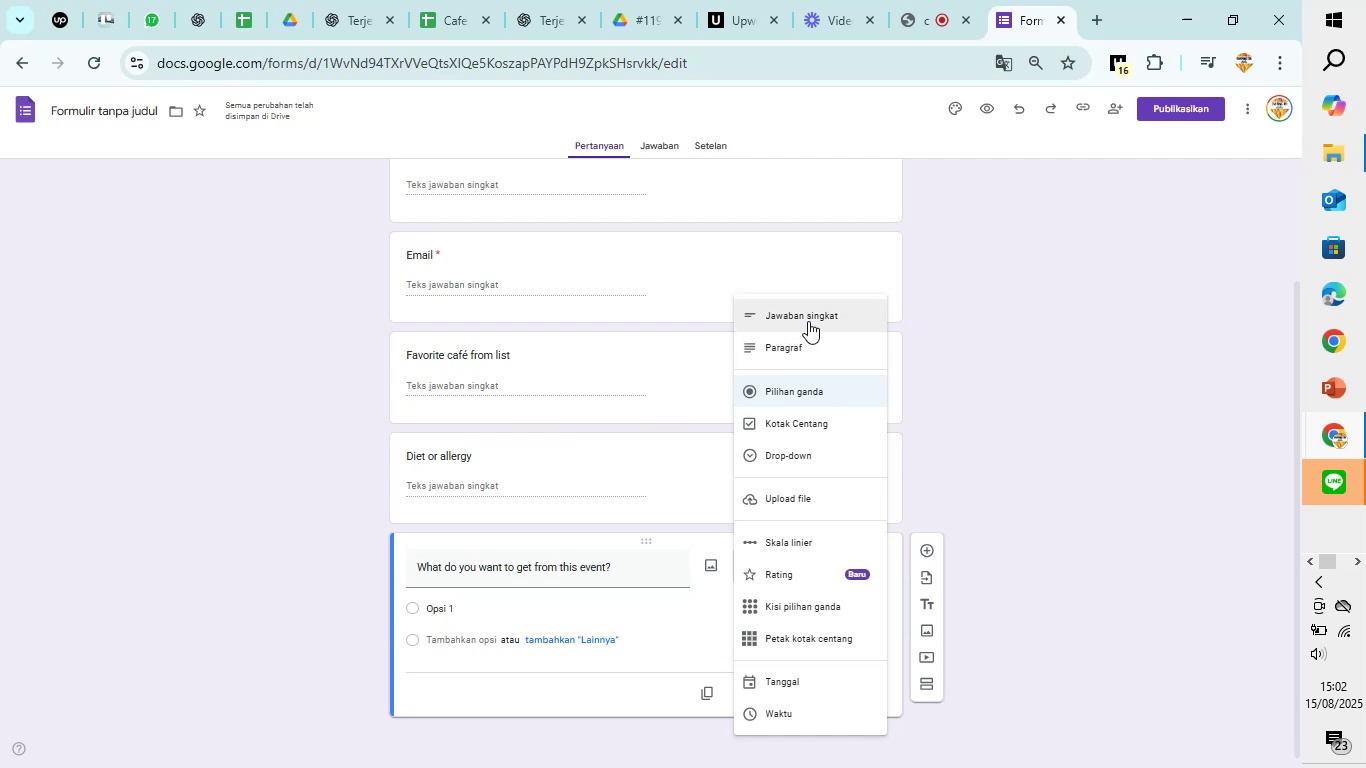 
left_click([799, 342])
 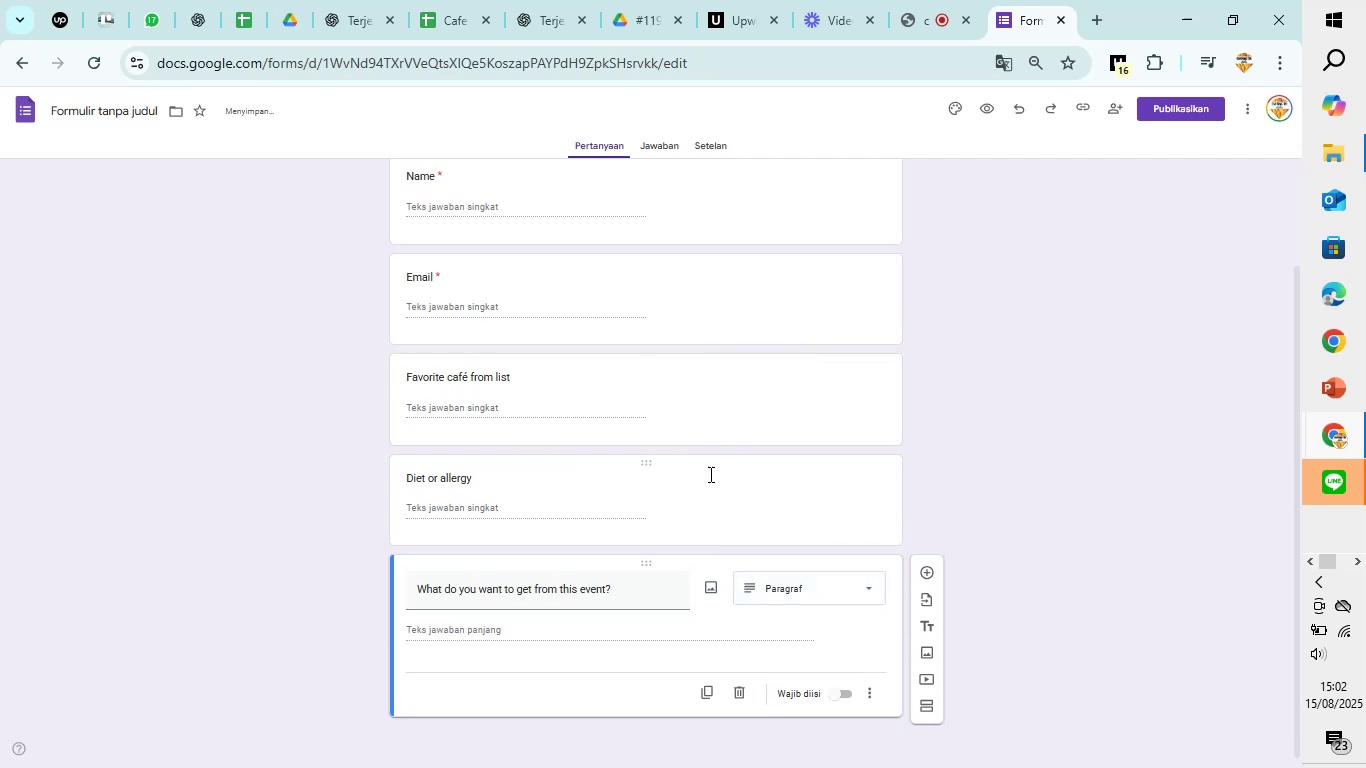 
scroll: coordinate [691, 496], scroll_direction: up, amount: 8.0
 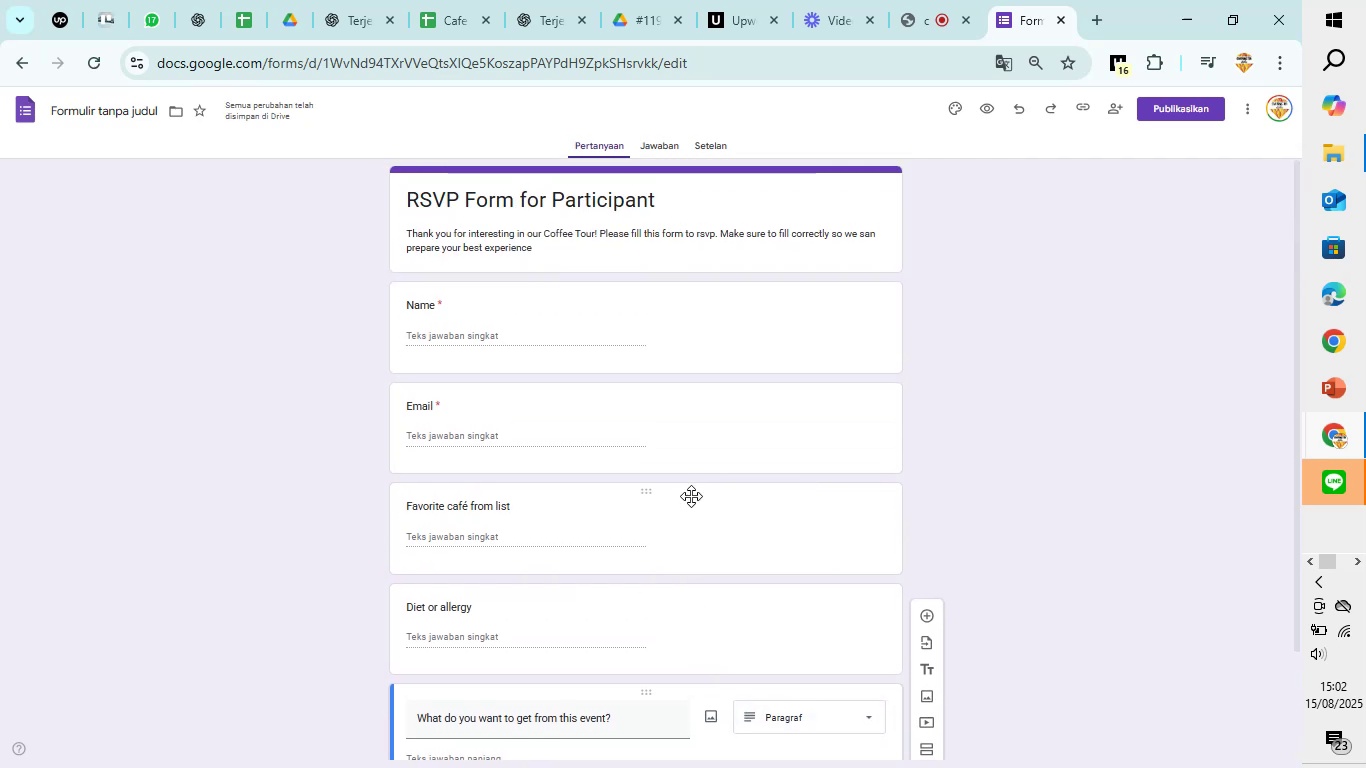 
scroll: coordinate [691, 496], scroll_direction: down, amount: 7.0
 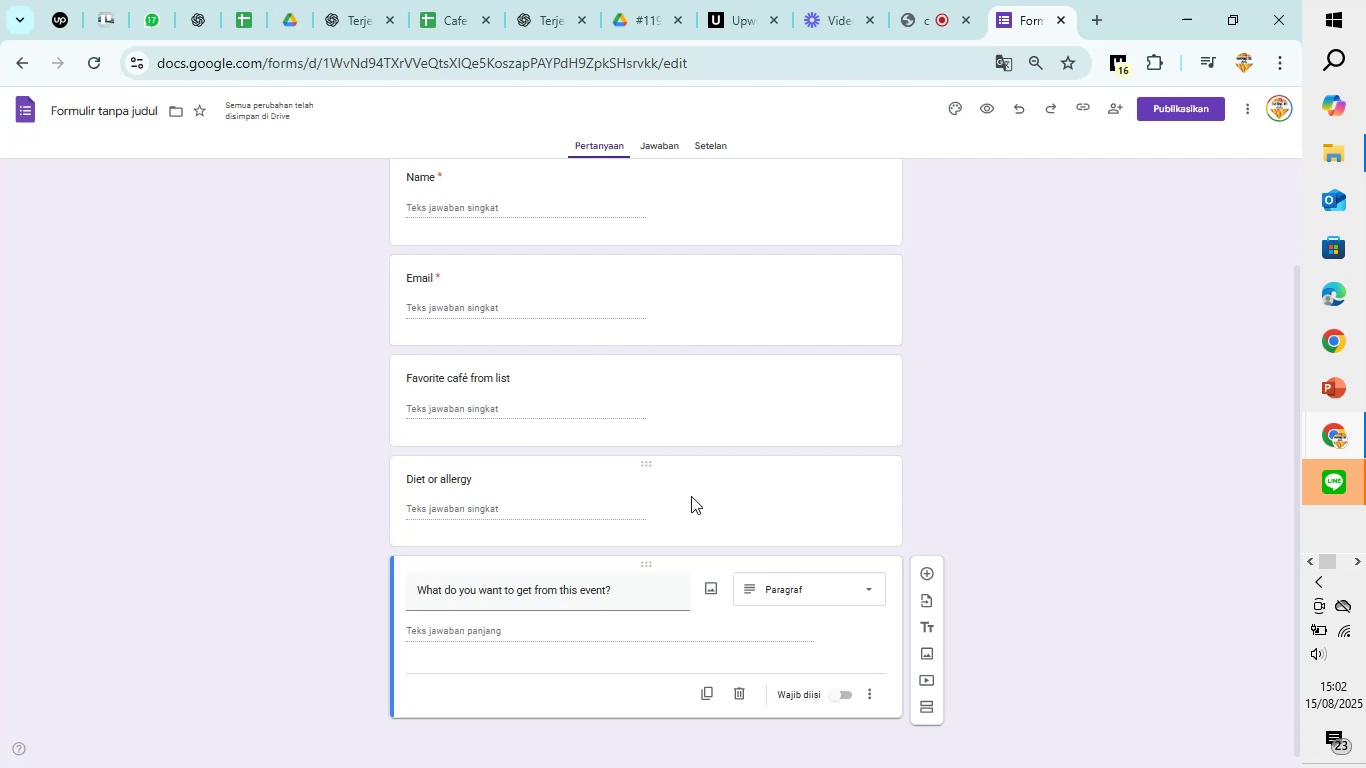 
wait(10.0)
 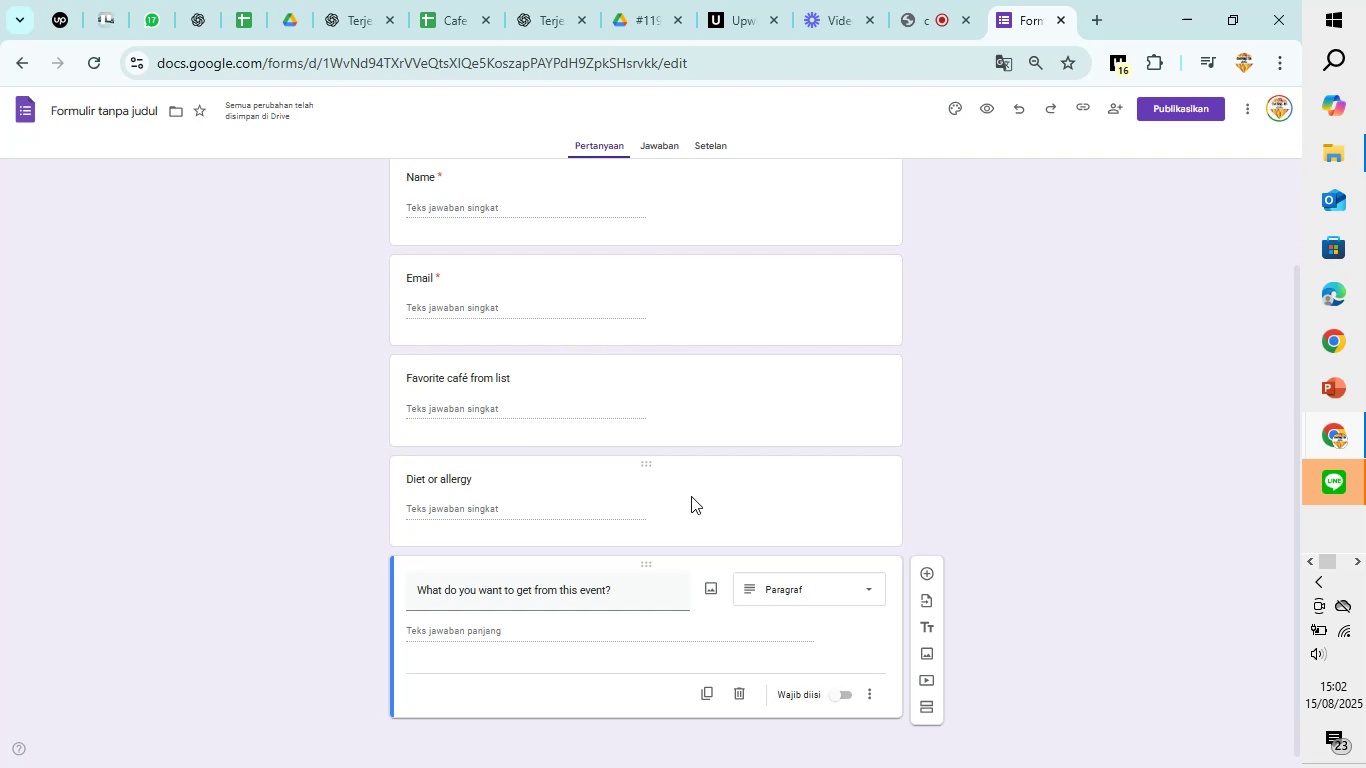 
left_click([935, 566])
 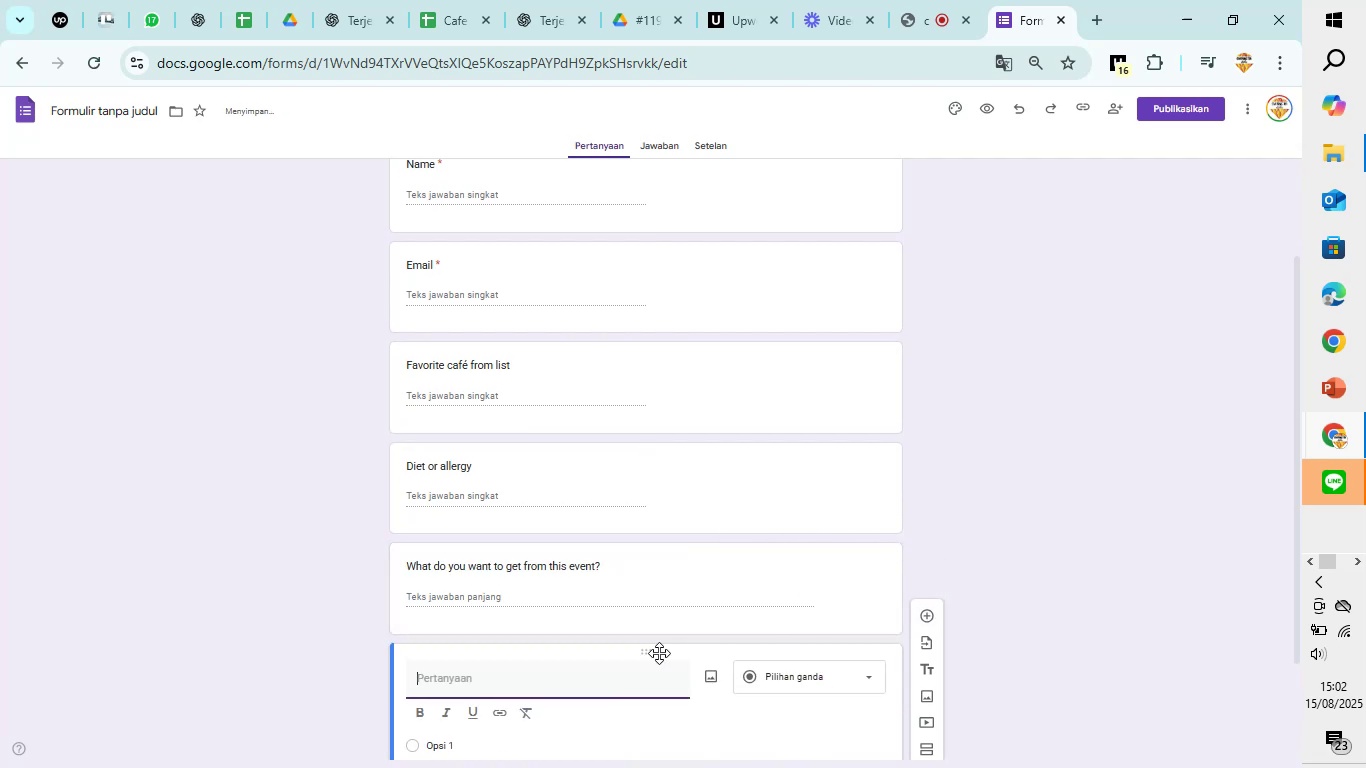 
type(Agreement to get u)
key(Backspace)
type(update)
 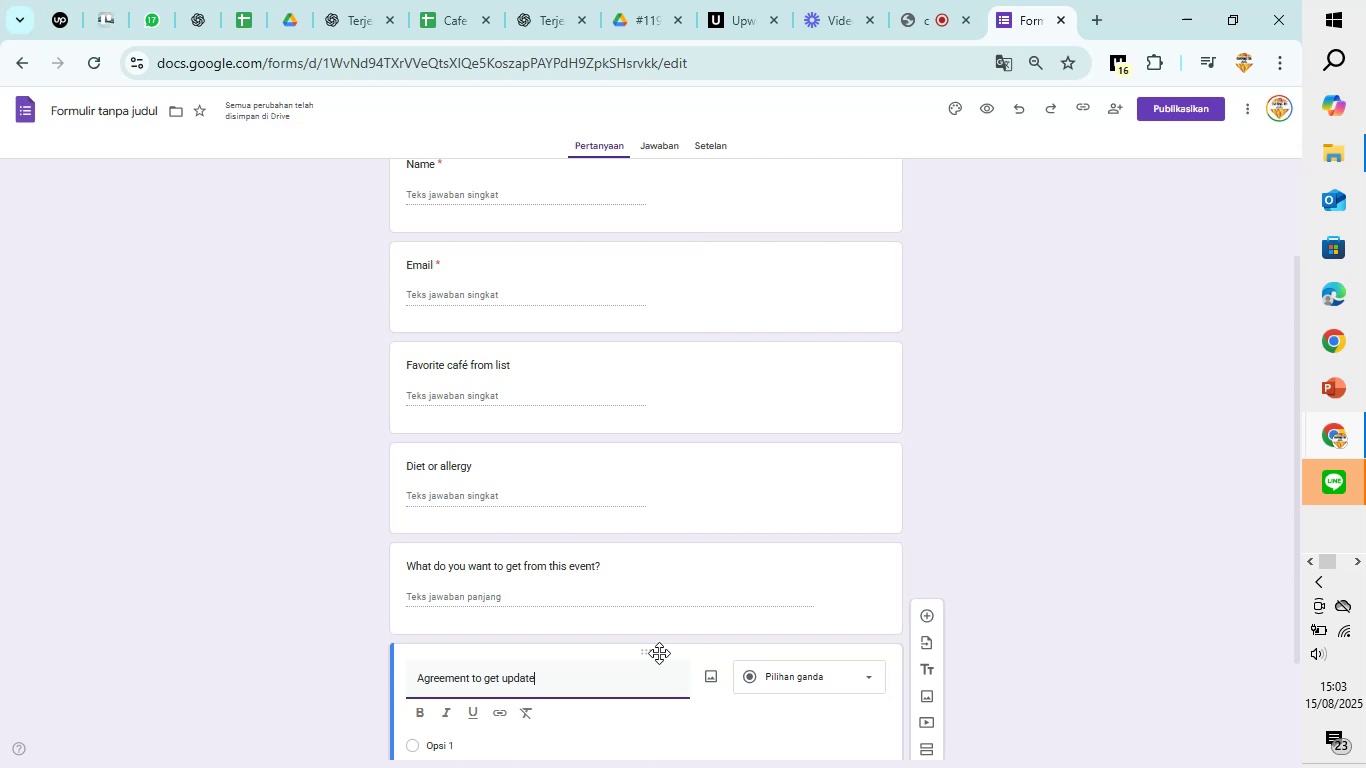 
type( ? )
key(Backspace)
key(Backspace)
type(/ newsletter)
 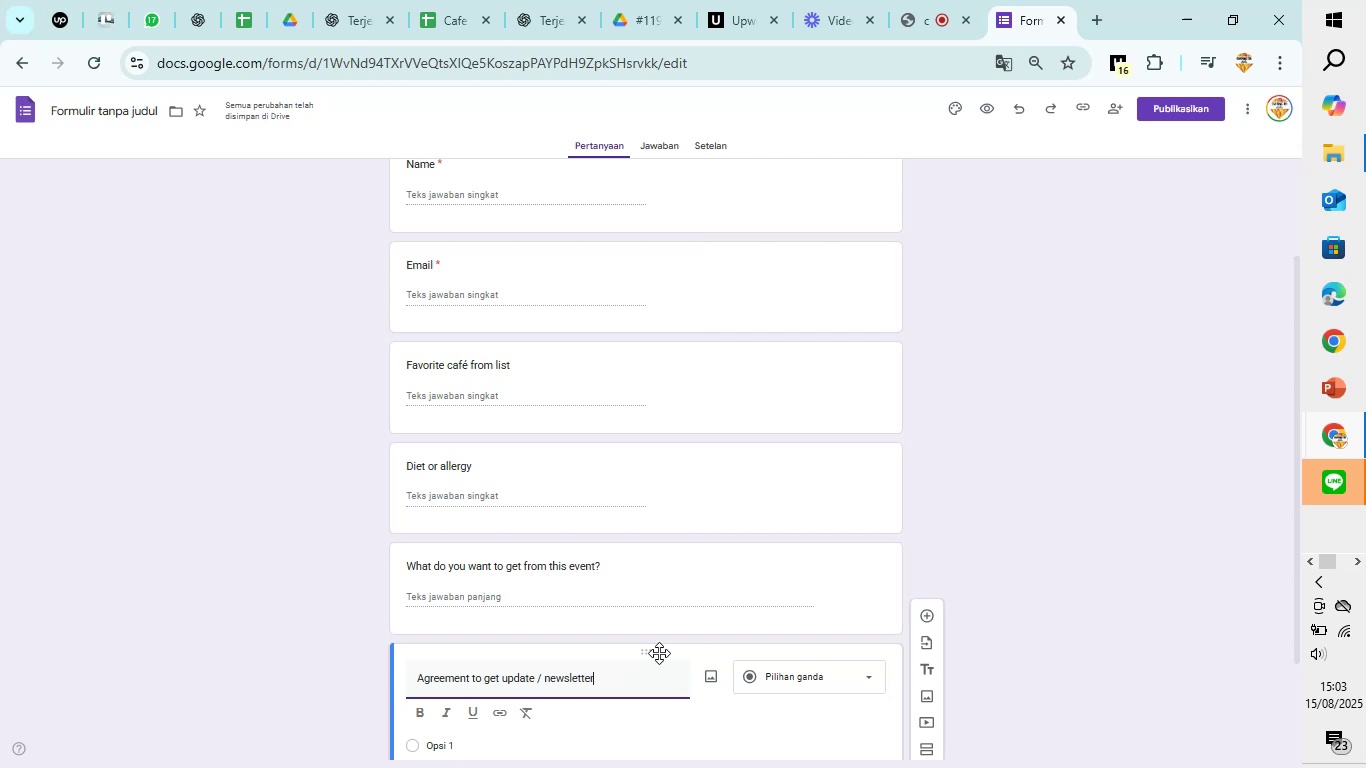 
scroll: coordinate [659, 653], scroll_direction: down, amount: 3.0
 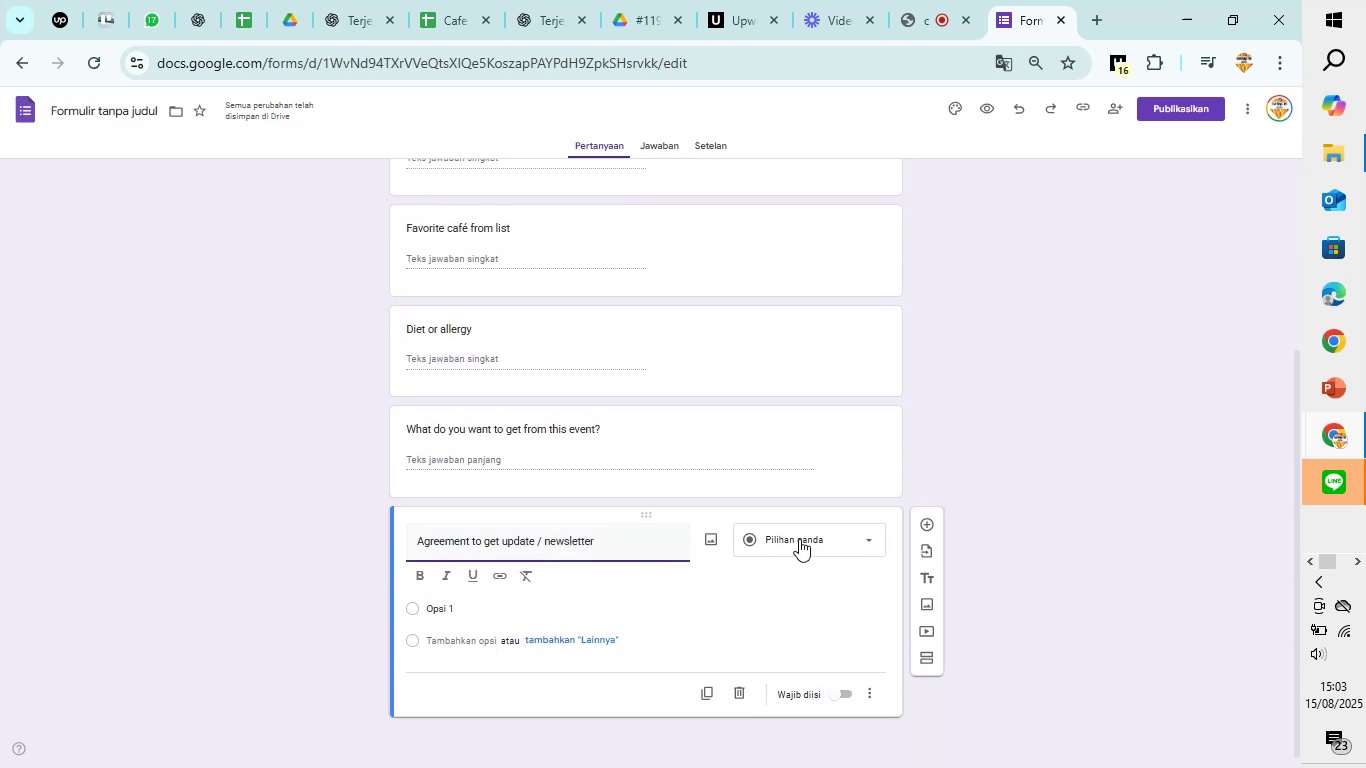 
left_click_drag(start_coordinate=[483, 606], to_coordinate=[430, 606])
 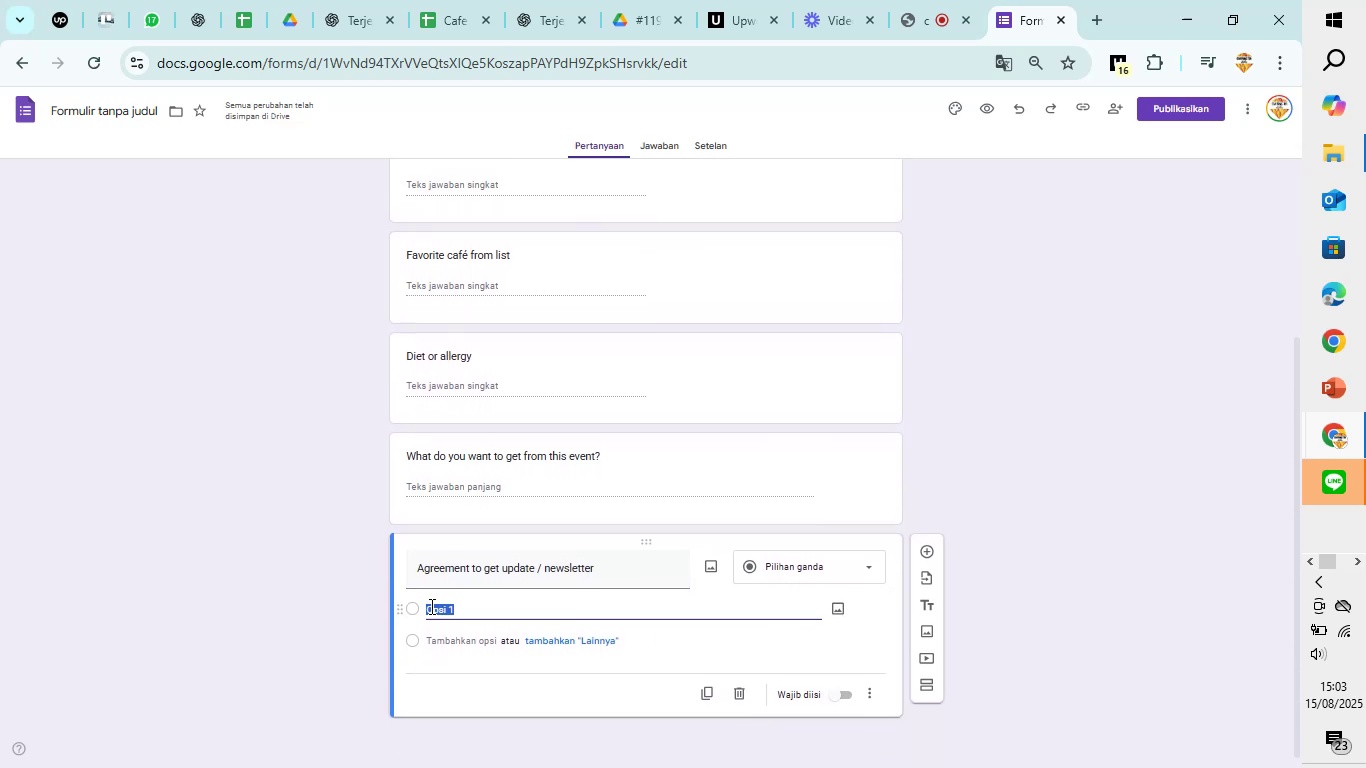 
type(ya)
key(Backspace)
key(Backspace)
type(Yes)
 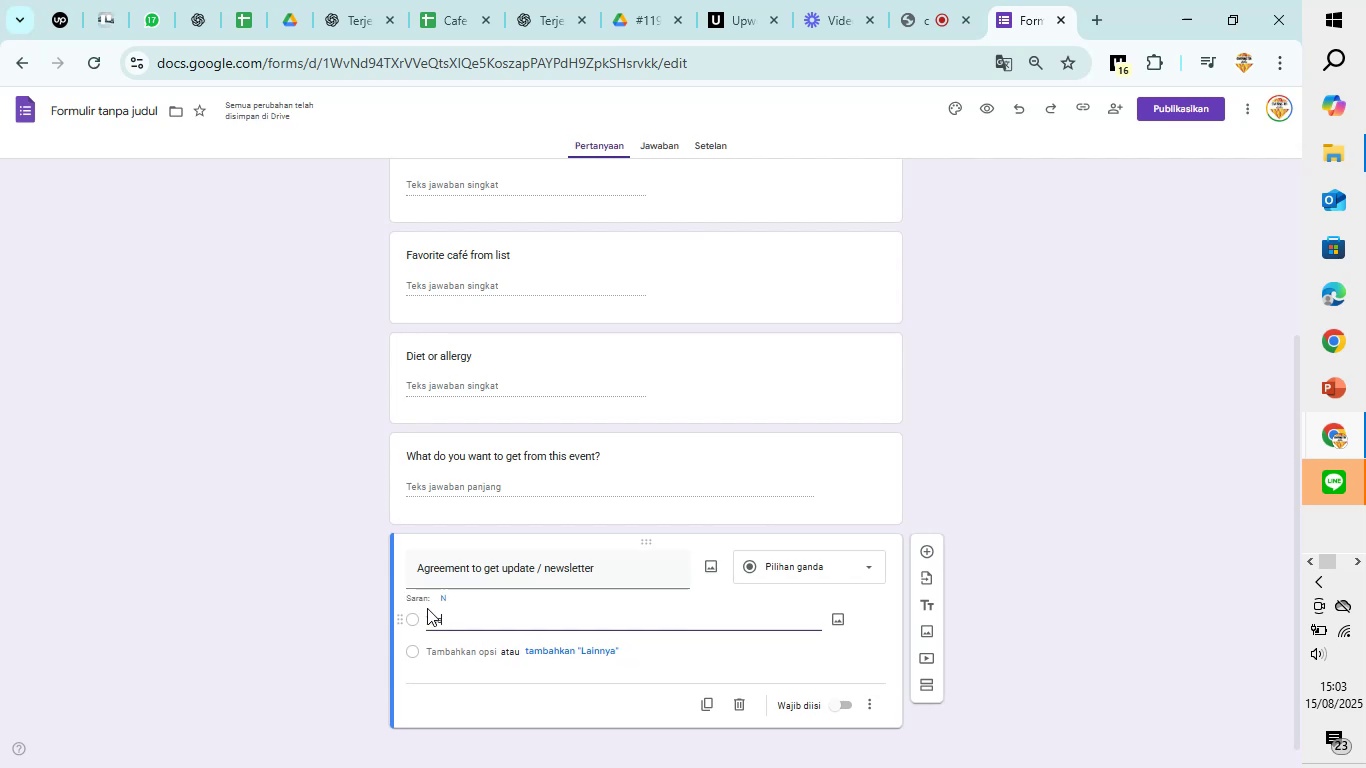 
scroll: coordinate [443, 611], scroll_direction: up, amount: 1.0
 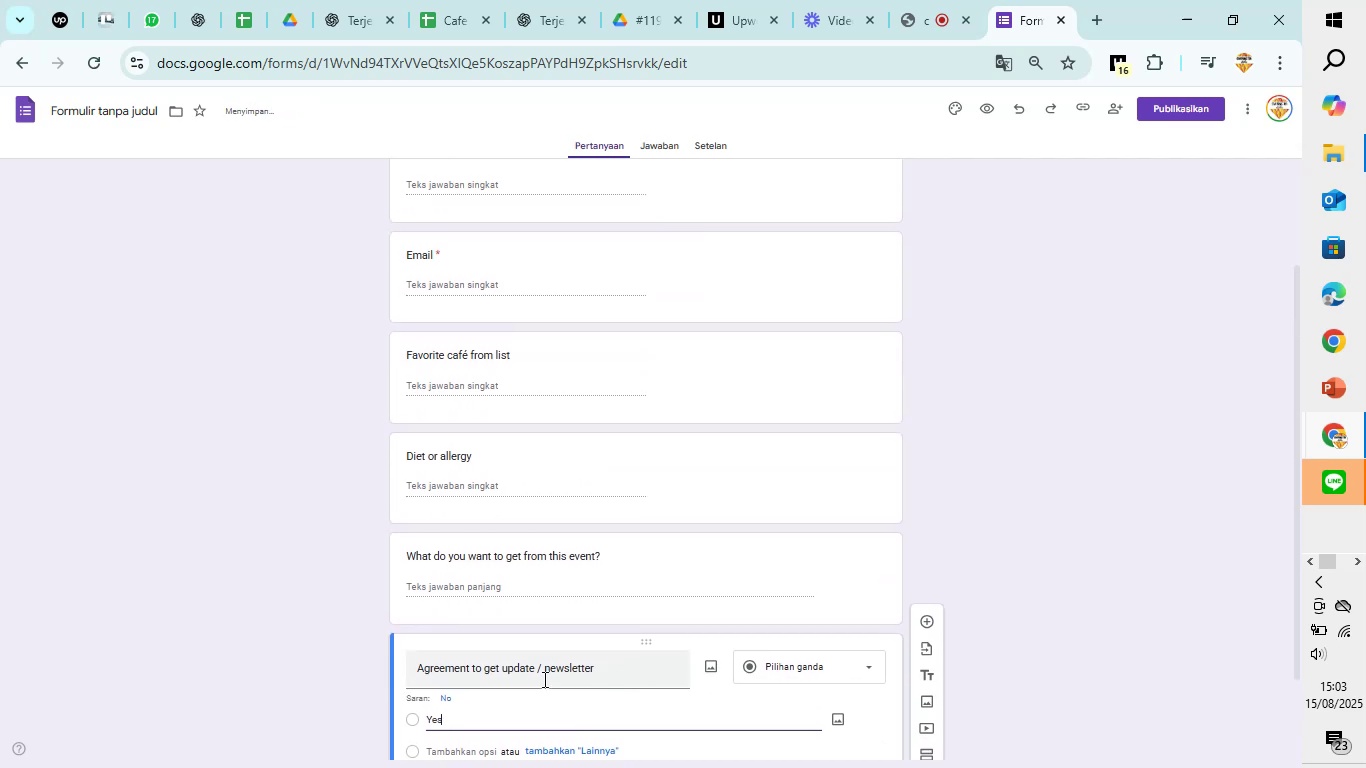 
scroll: coordinate [539, 679], scroll_direction: down, amount: 2.0
 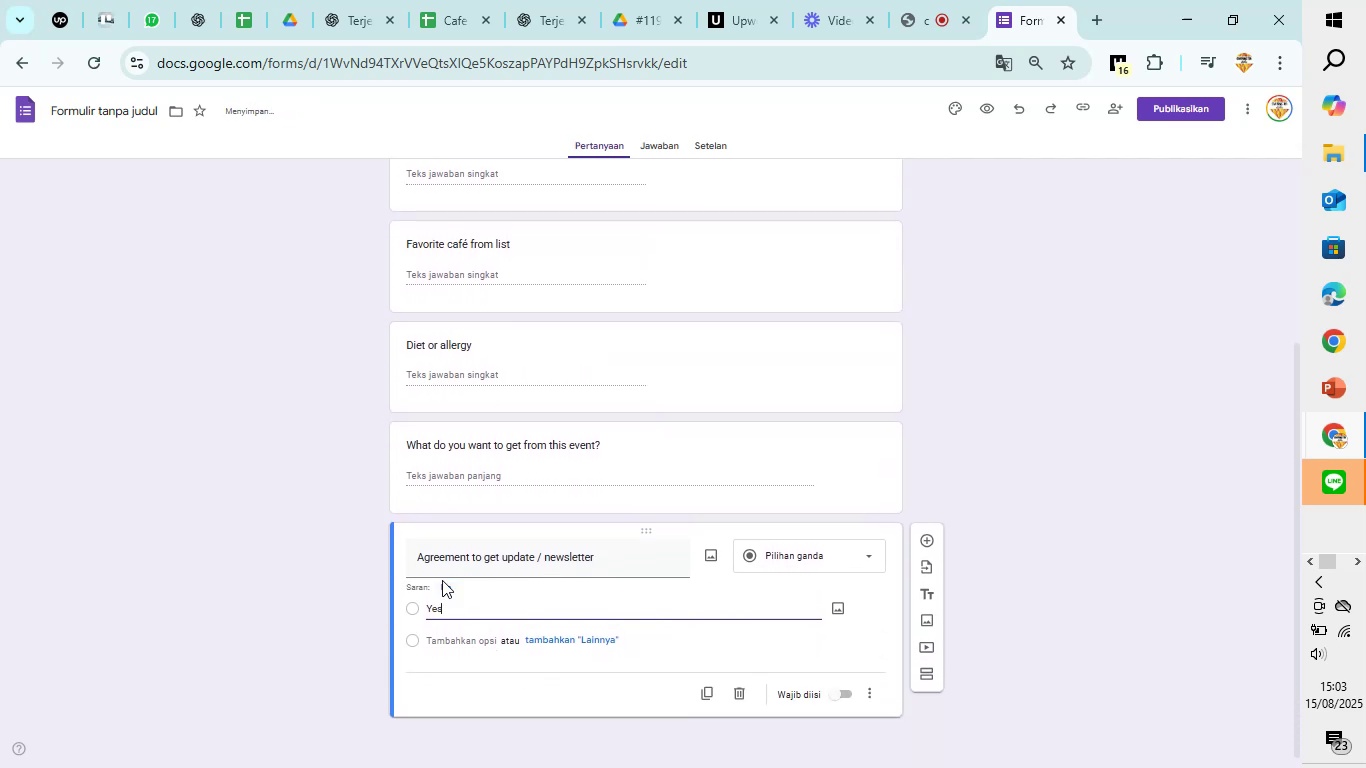 
left_click([442, 579])
 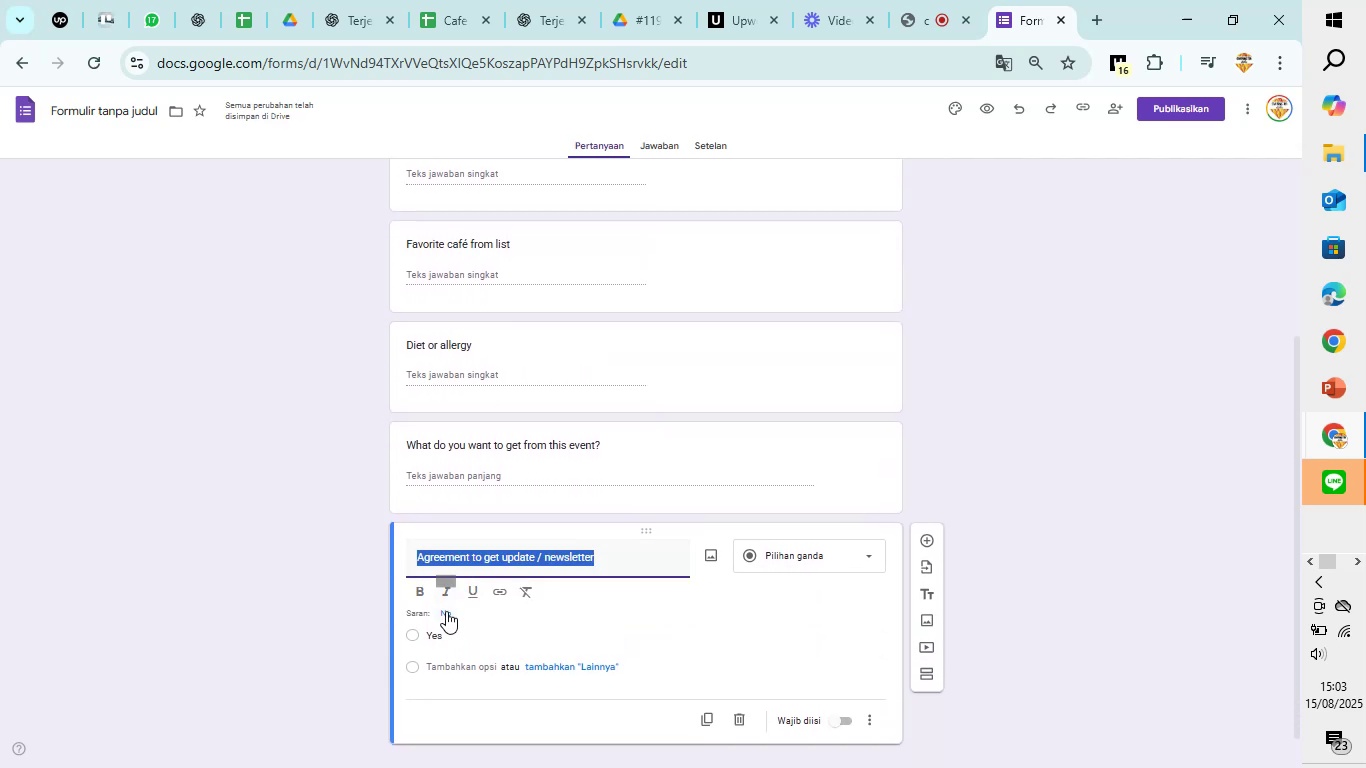 
left_click([446, 611])
 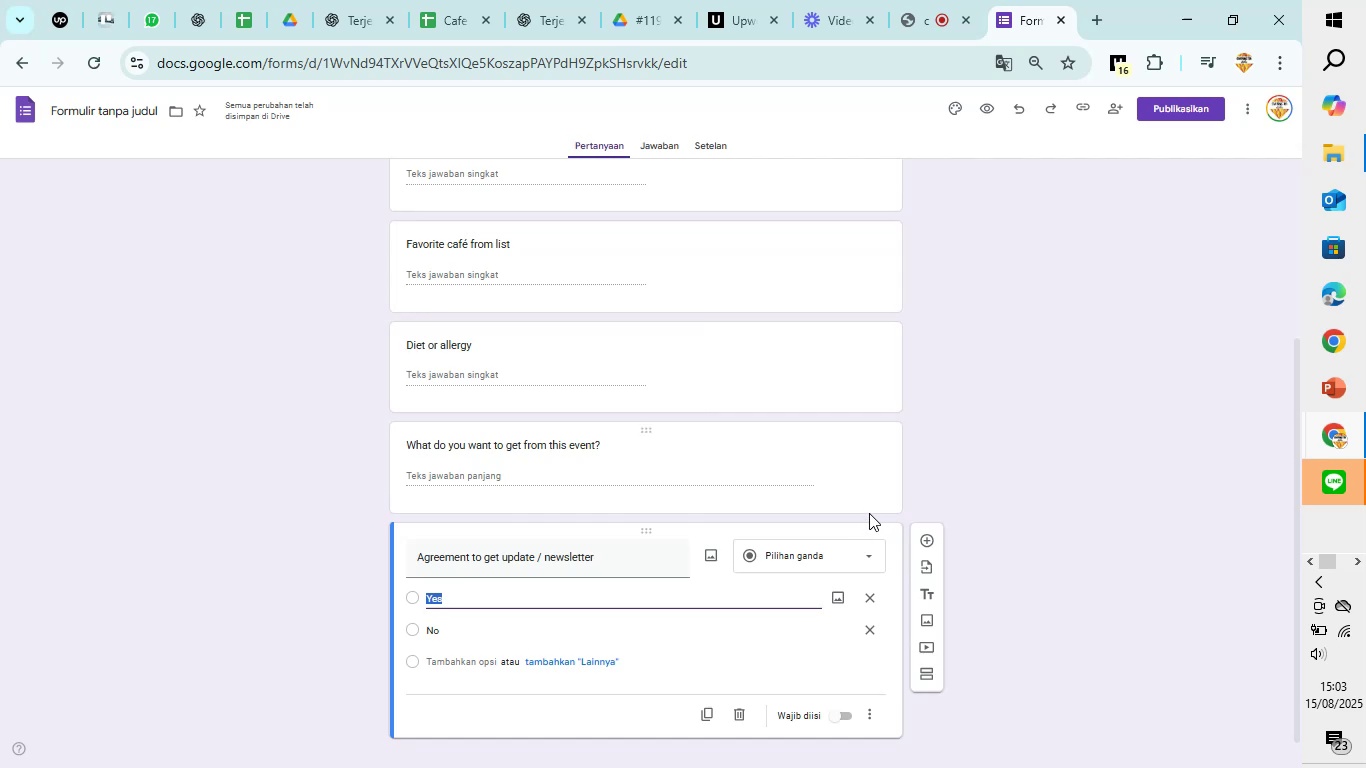 
wait(5.27)
 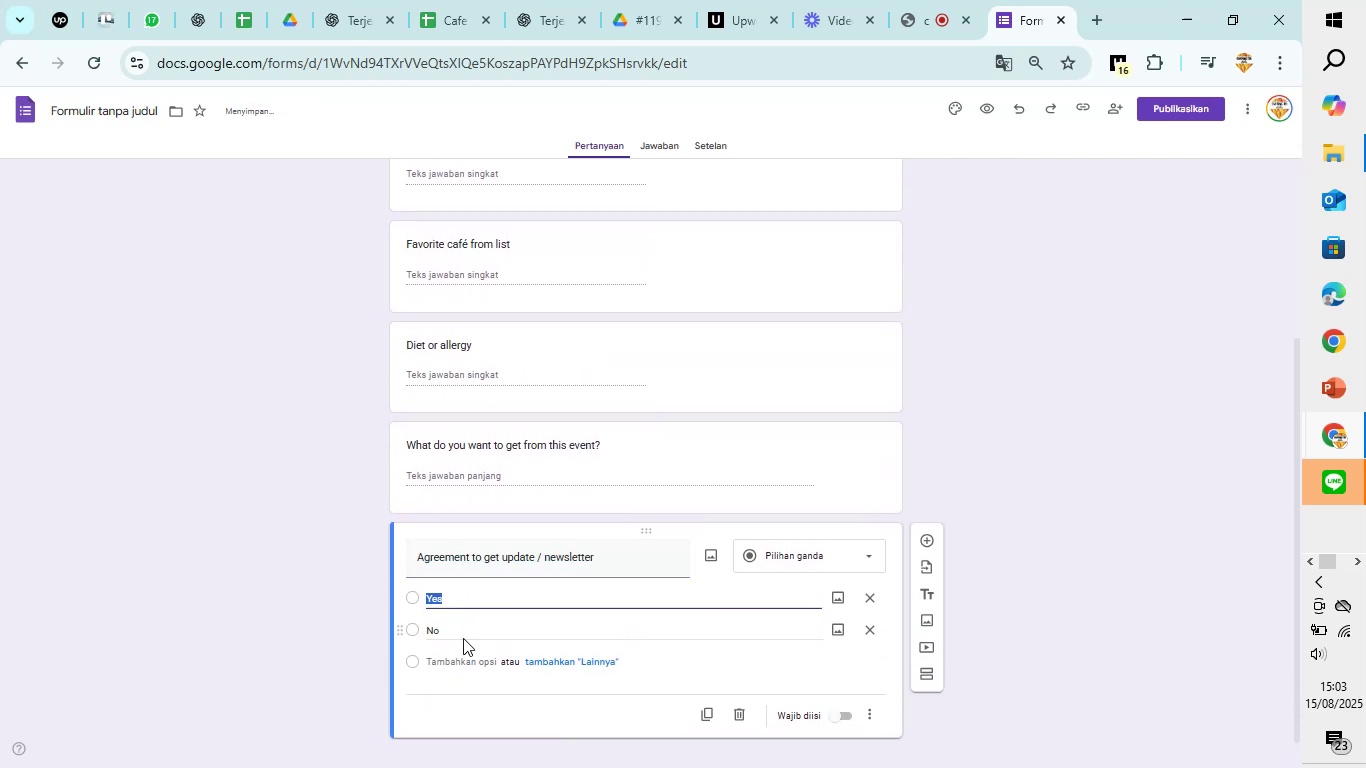 
left_click([875, 375])
 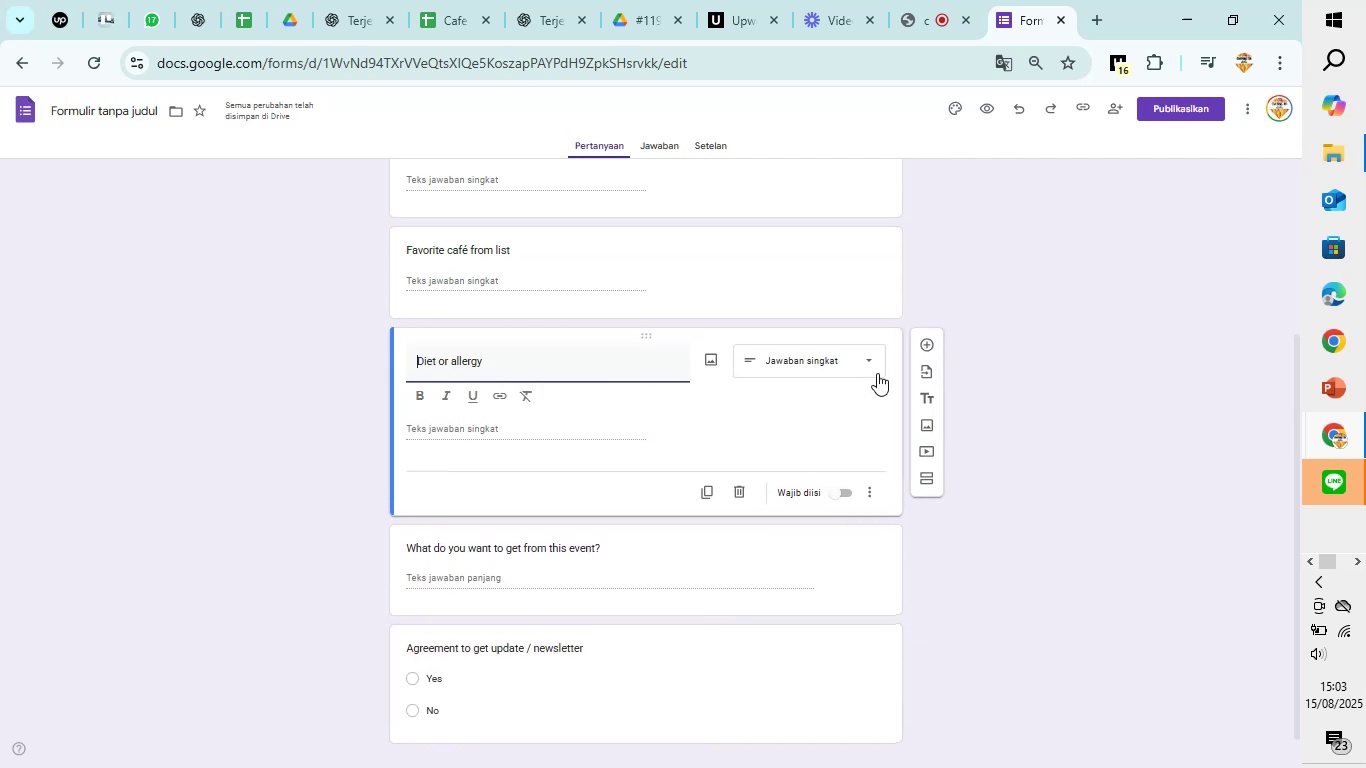 
scroll: coordinate [862, 388], scroll_direction: up, amount: 2.0
 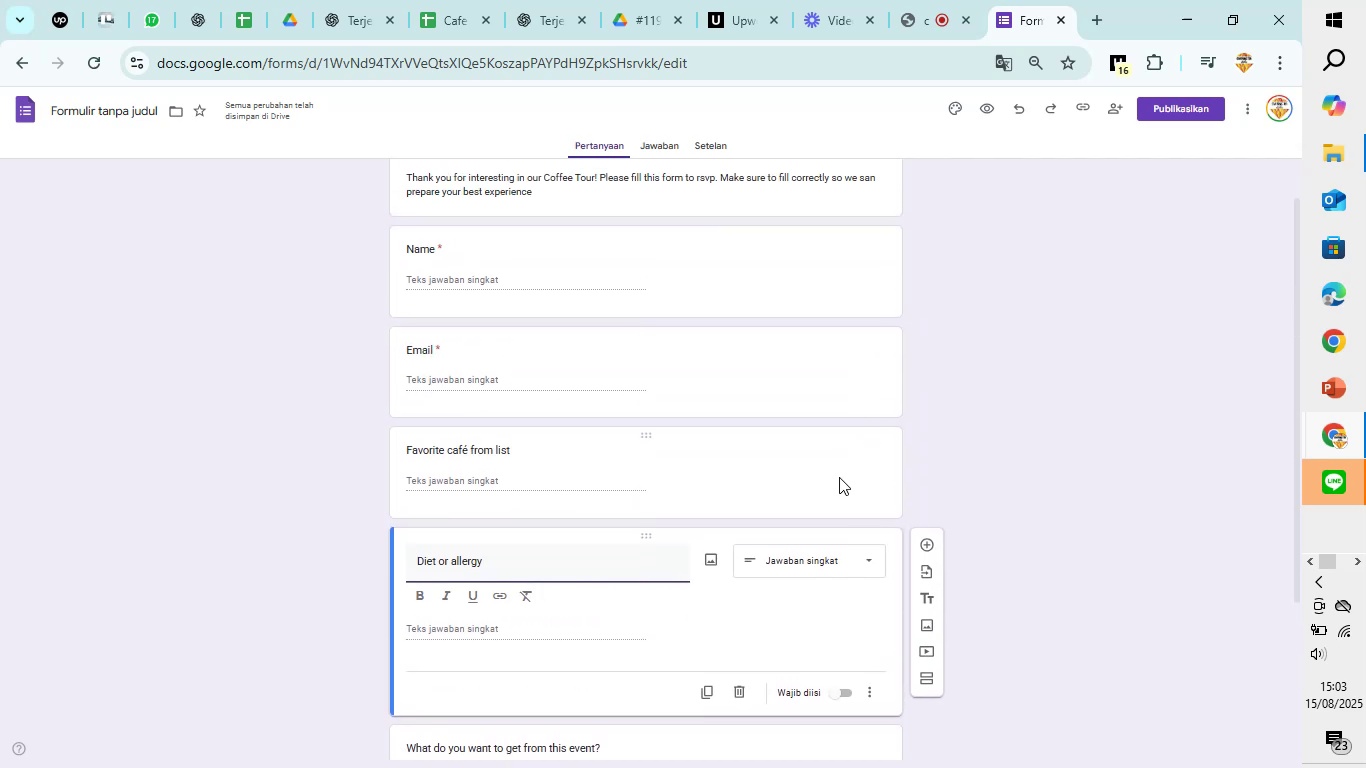 
left_click([839, 477])
 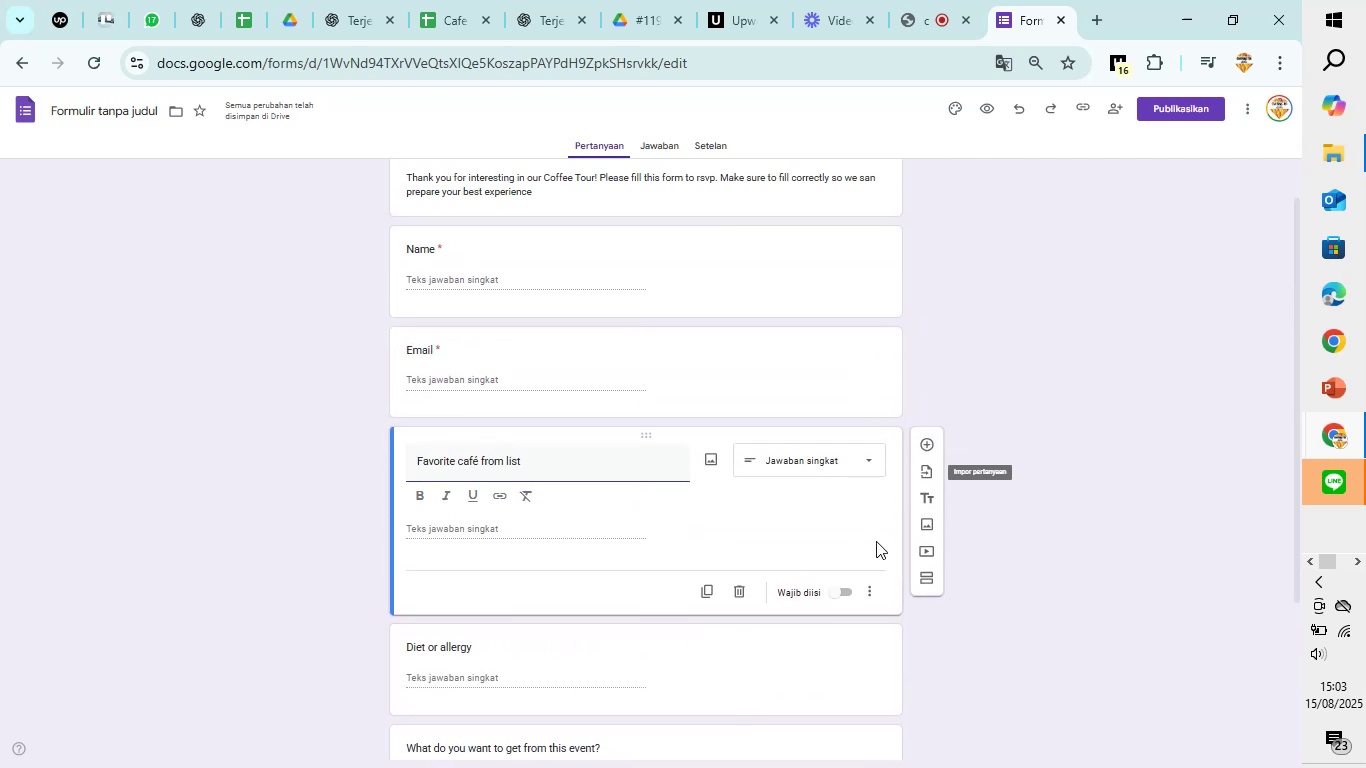 
left_click([845, 587])
 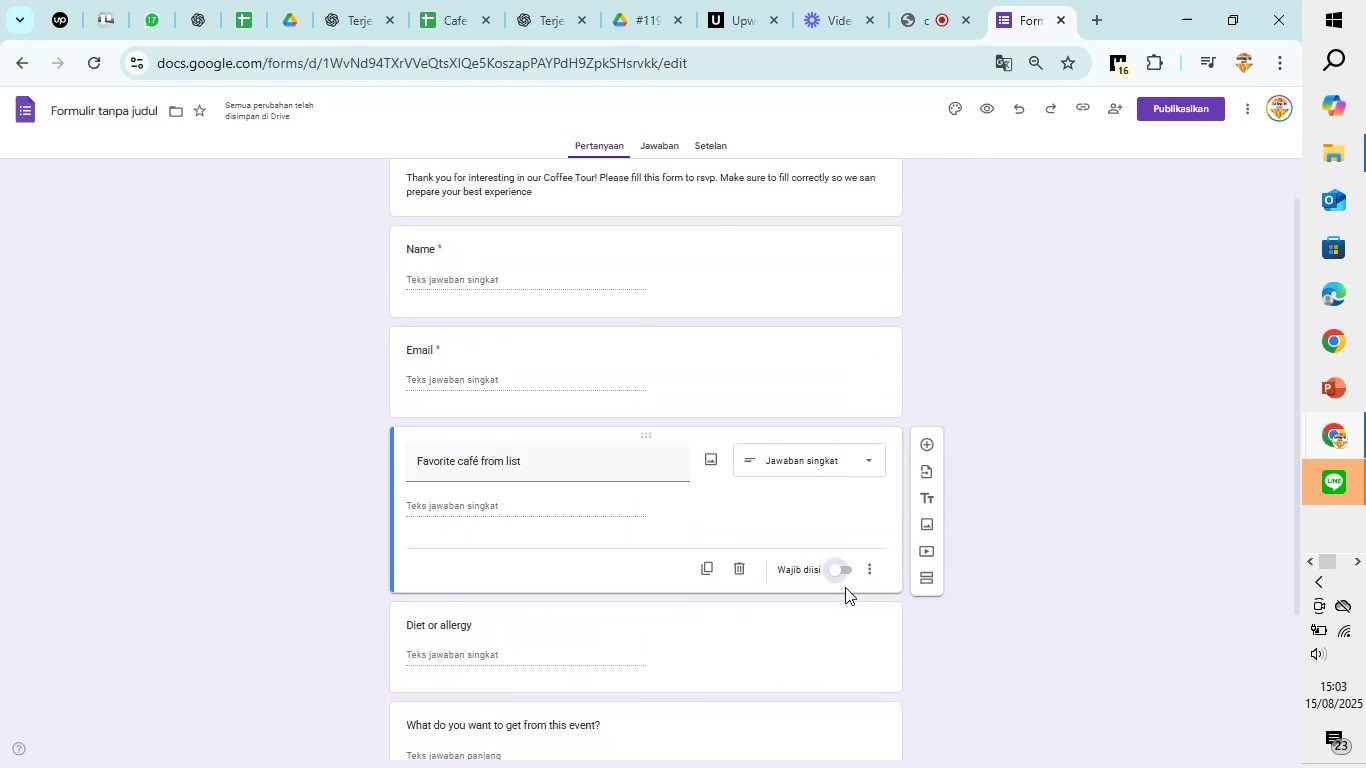 
scroll: coordinate [845, 587], scroll_direction: up, amount: 4.0
 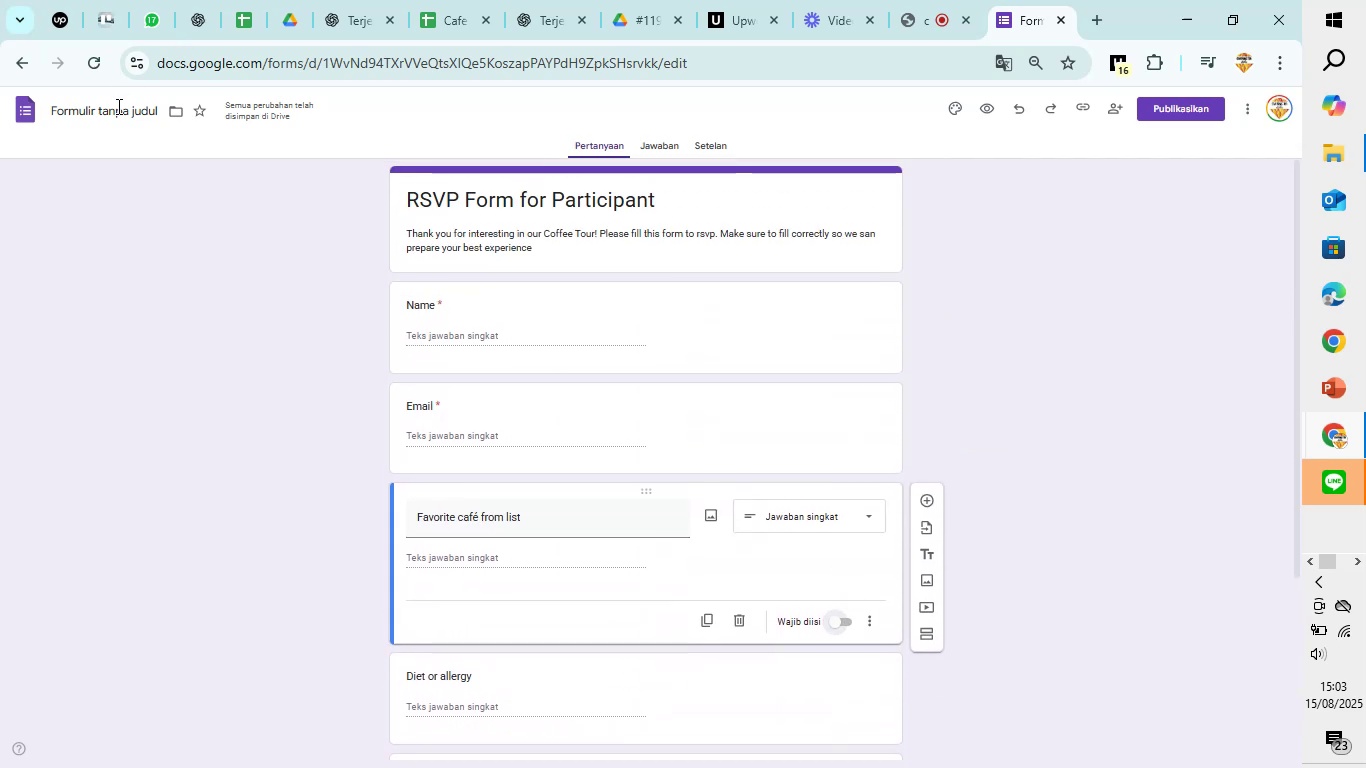 
left_click([117, 106])
 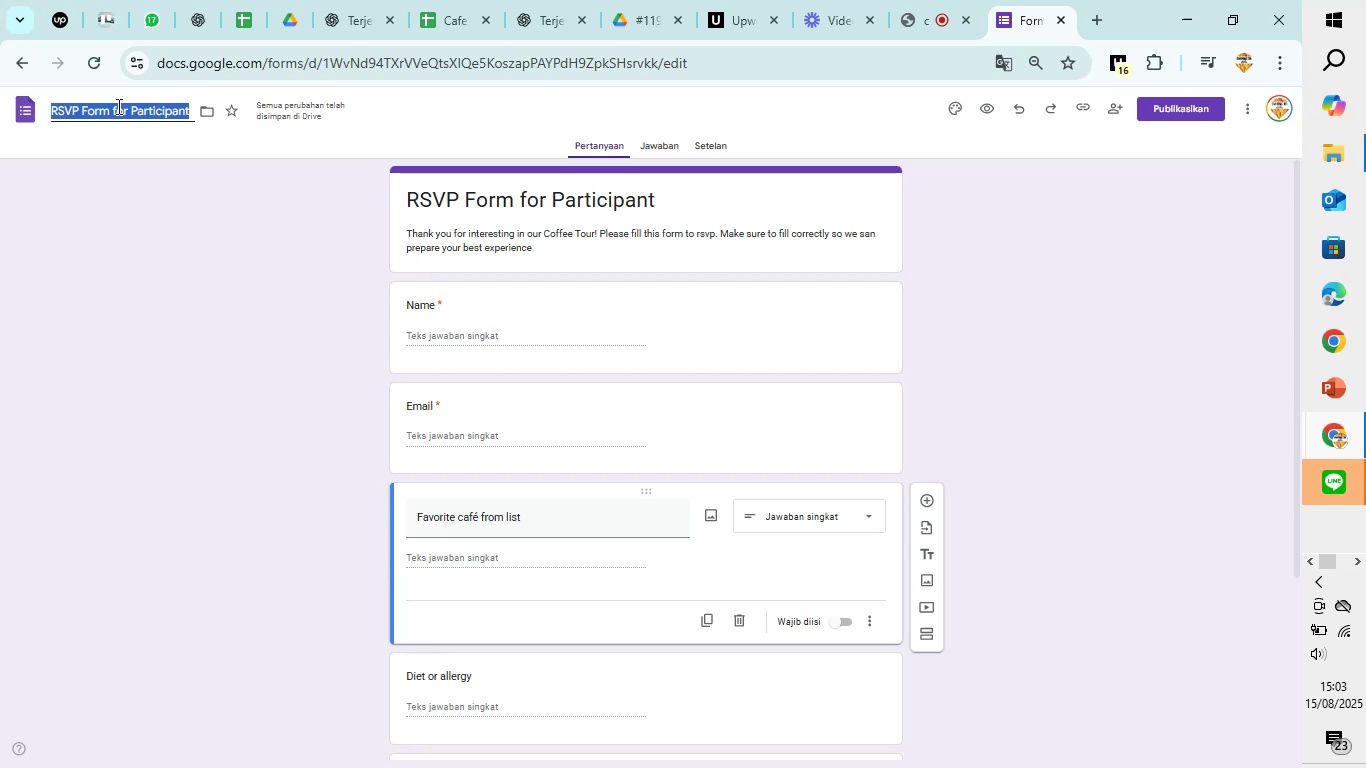 
left_click([254, 224])
 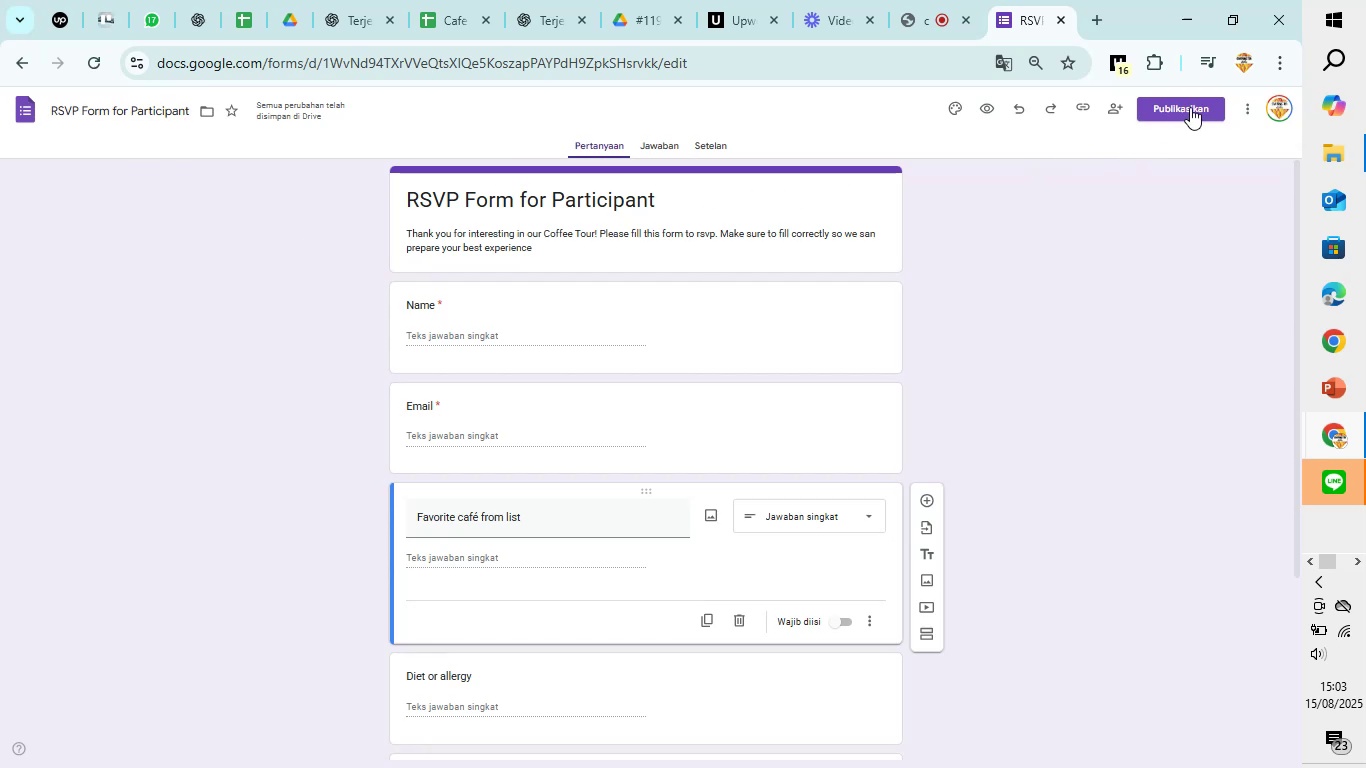 
left_click([1190, 107])
 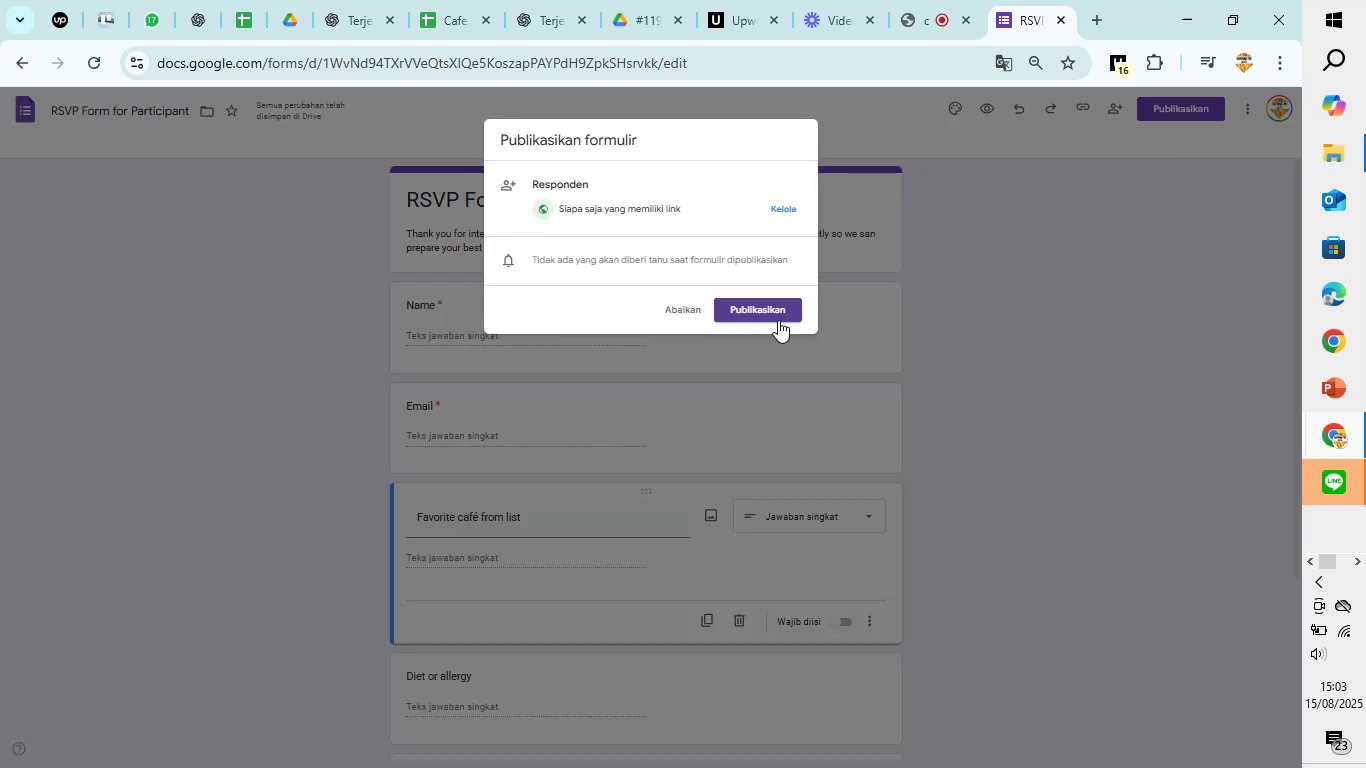 
left_click([778, 311])
 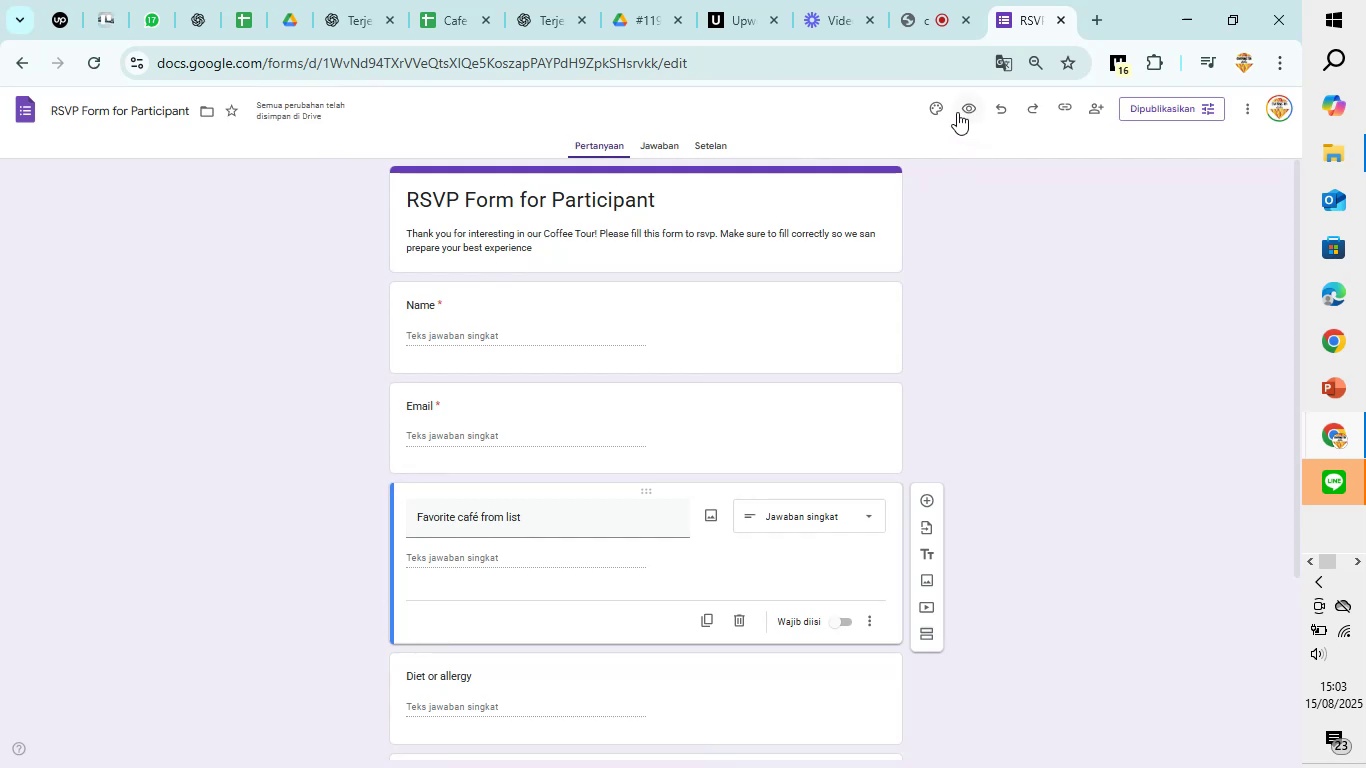 
left_click([944, 112])
 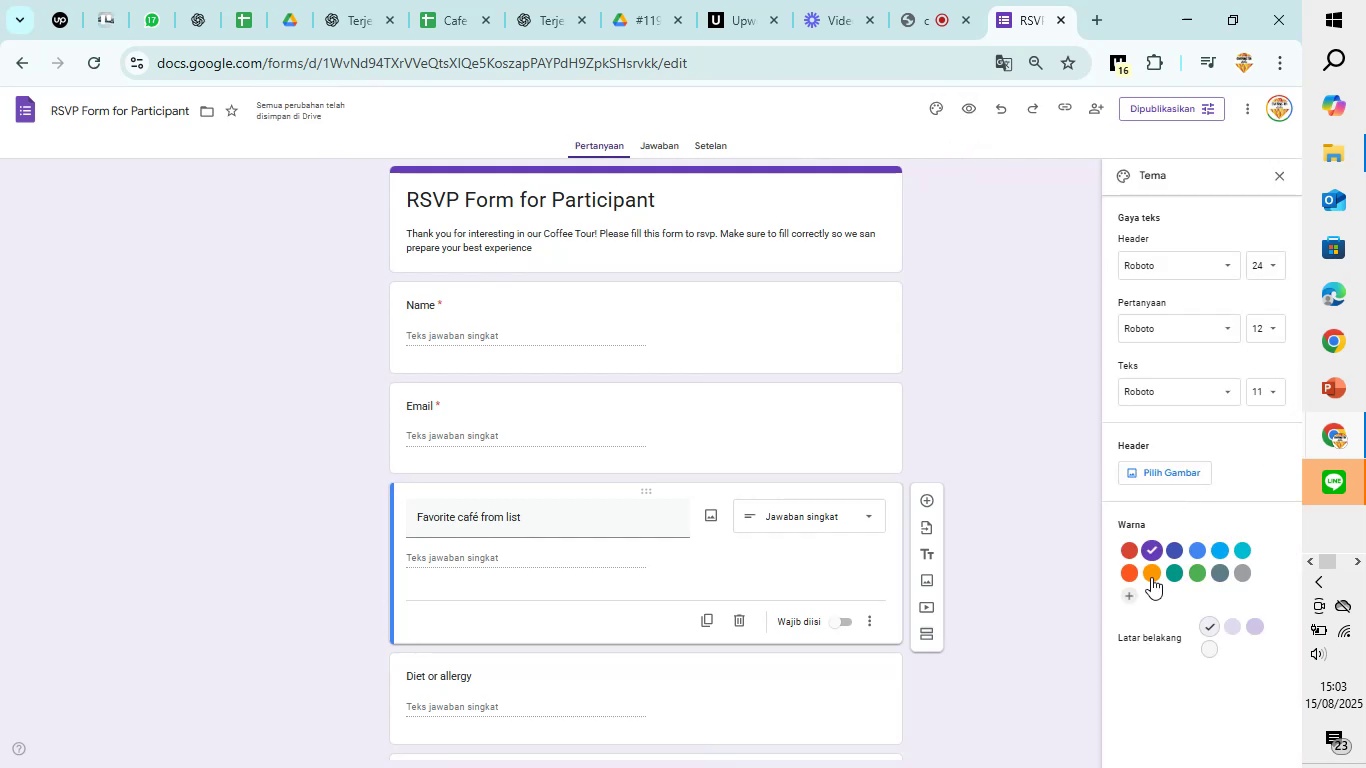 
left_click([1132, 591])
 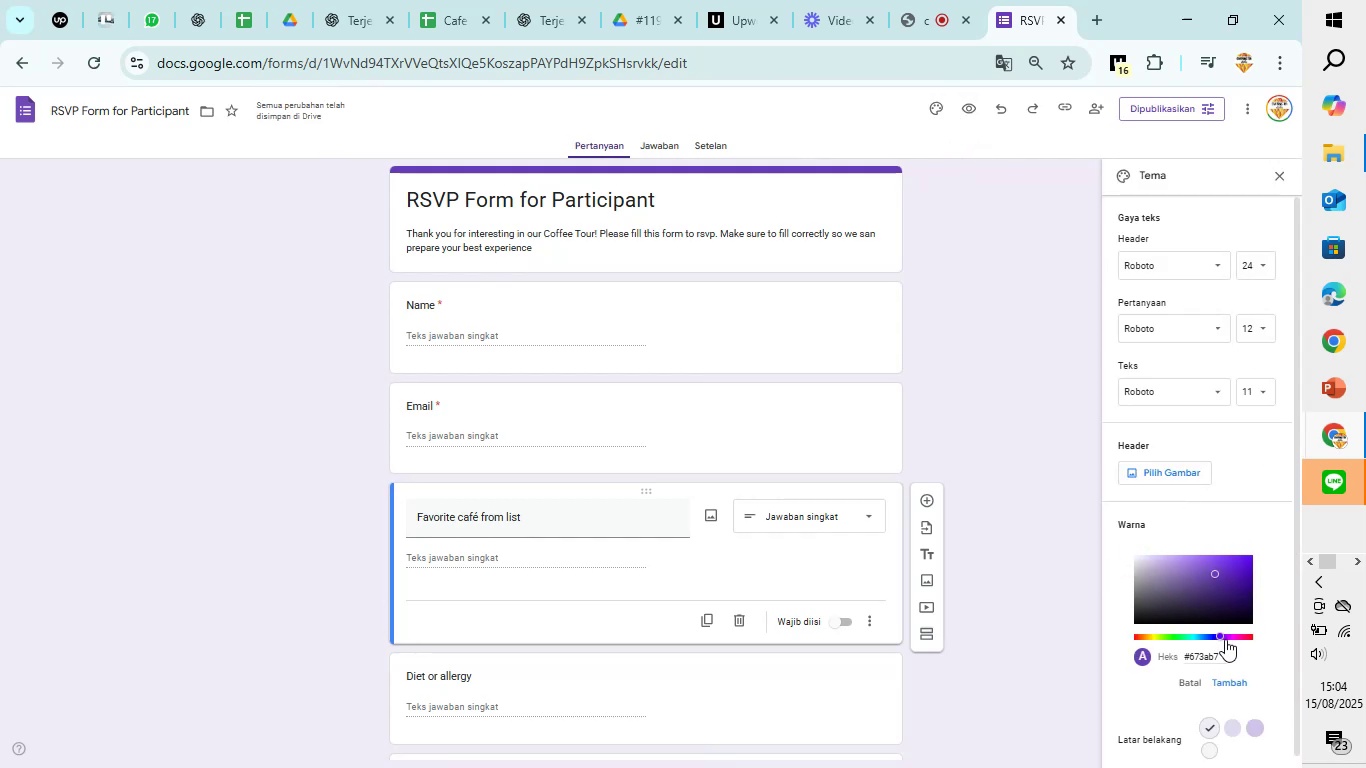 
left_click([1235, 632])
 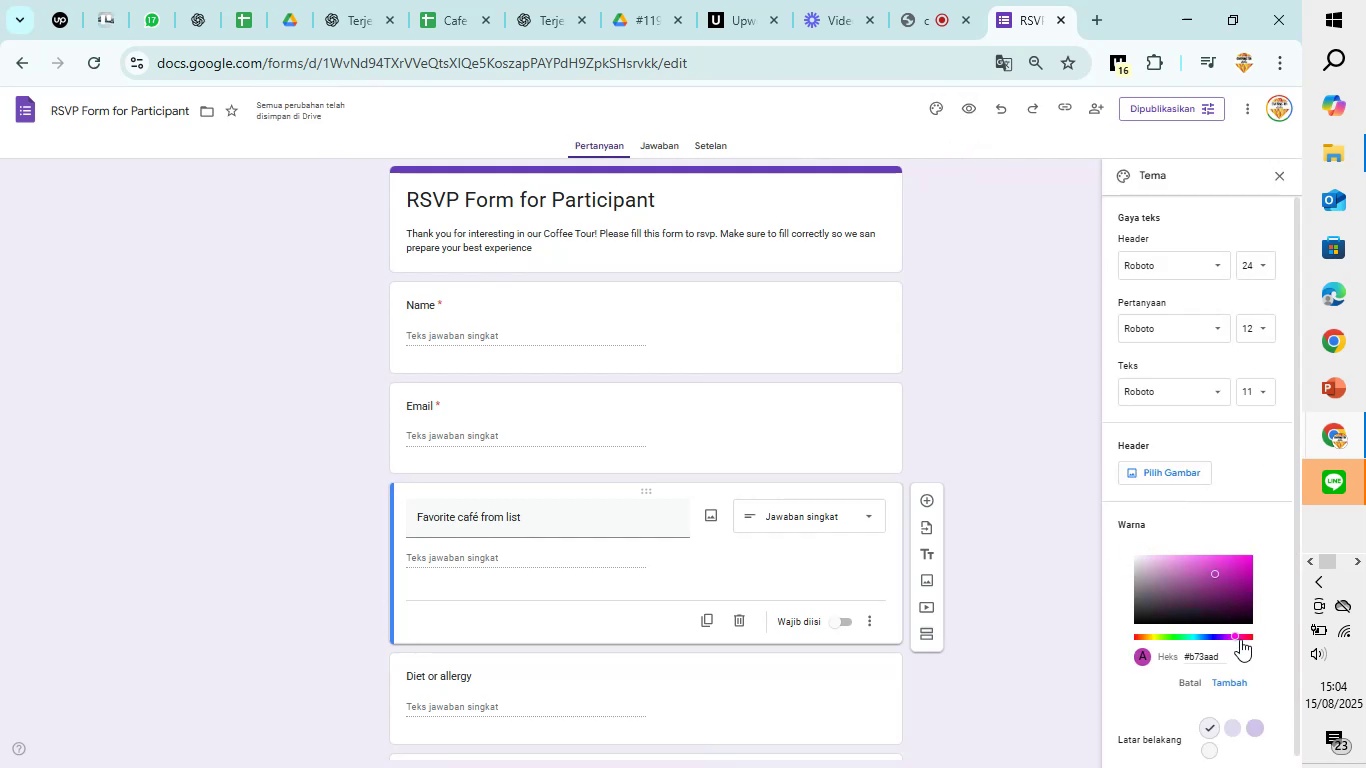 
left_click([1242, 639])
 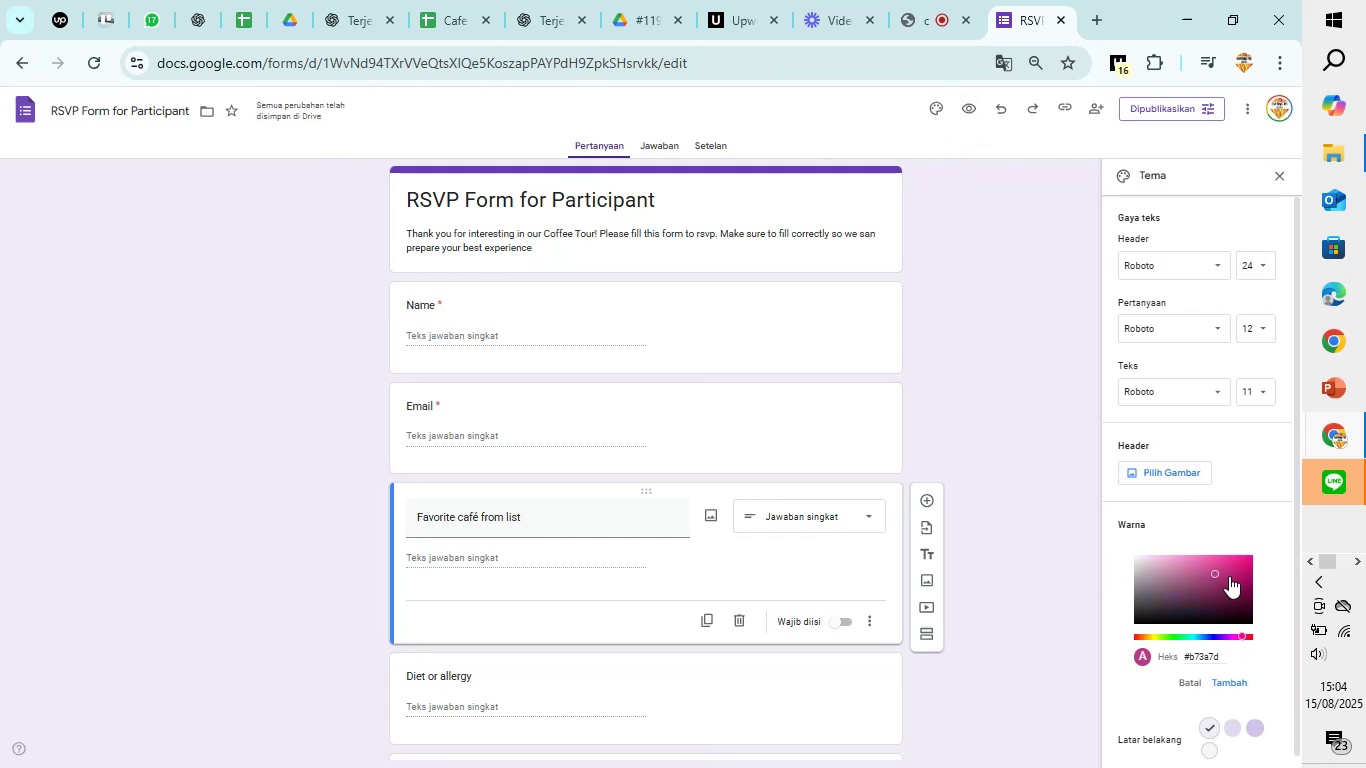 
left_click_drag(start_coordinate=[1227, 574], to_coordinate=[1152, 550])
 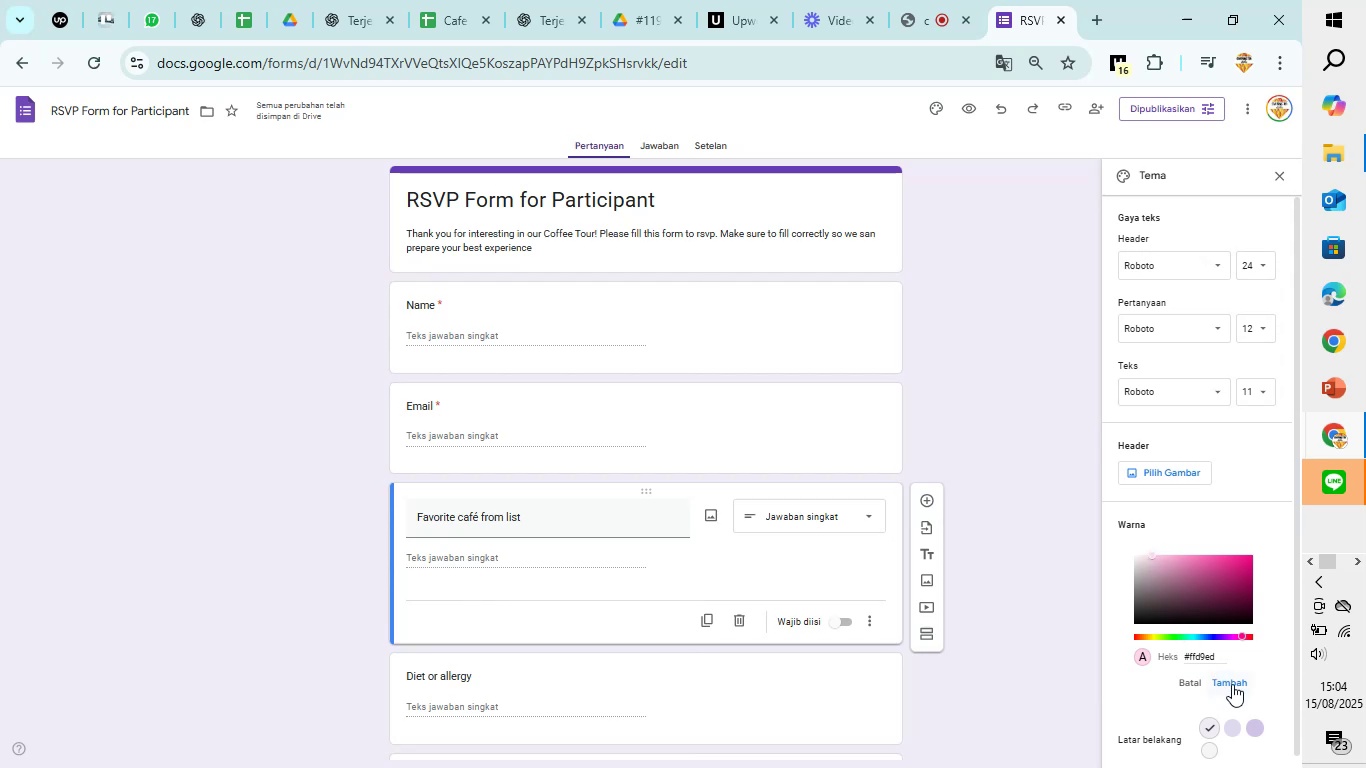 
left_click([1232, 684])
 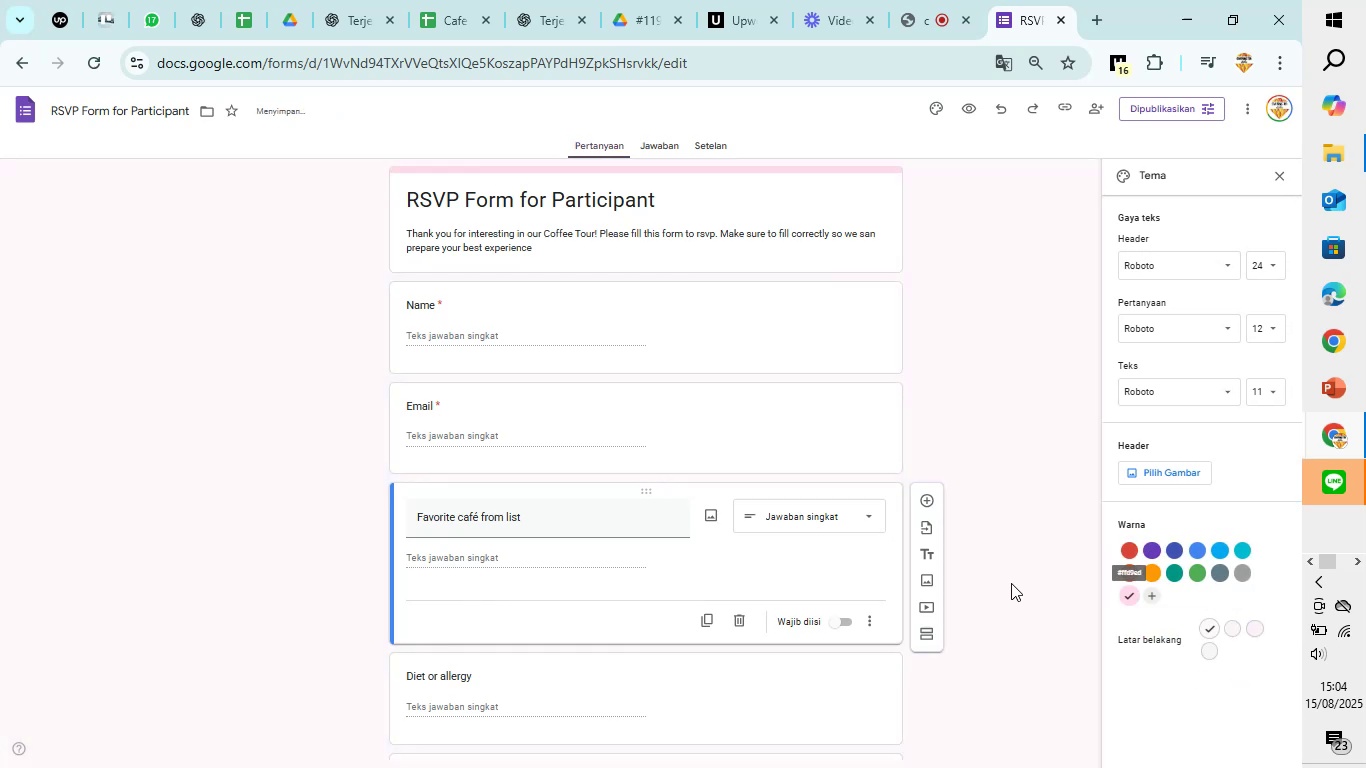 
left_click([999, 491])
 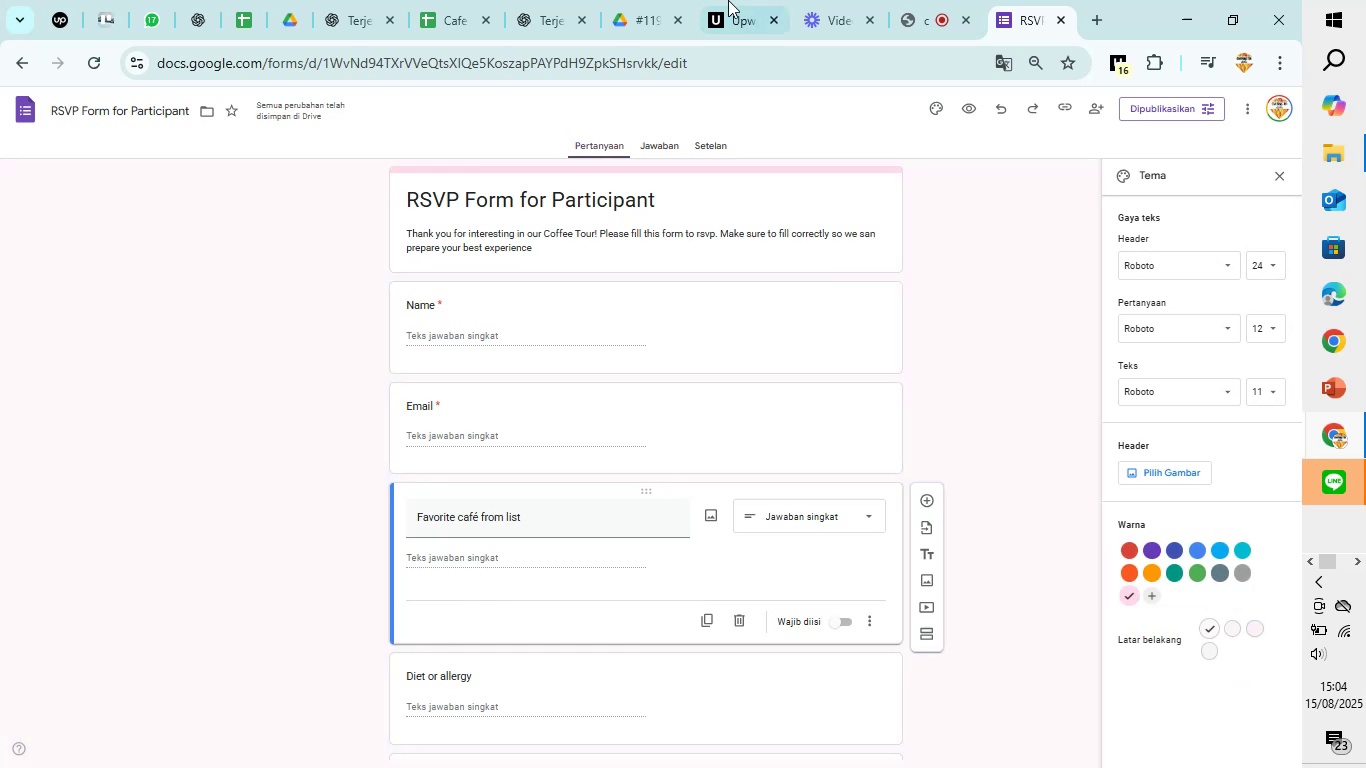 
wait(8.84)
 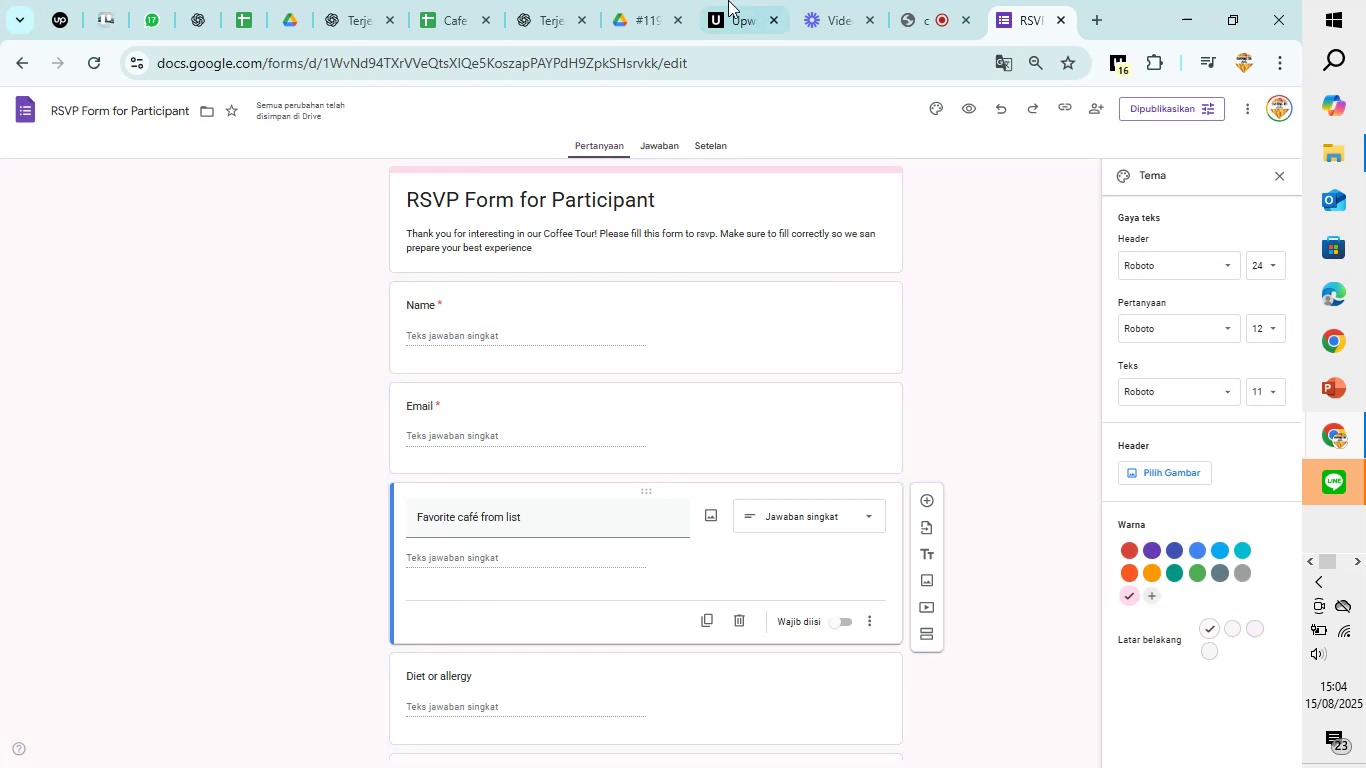 
left_click([1067, 109])
 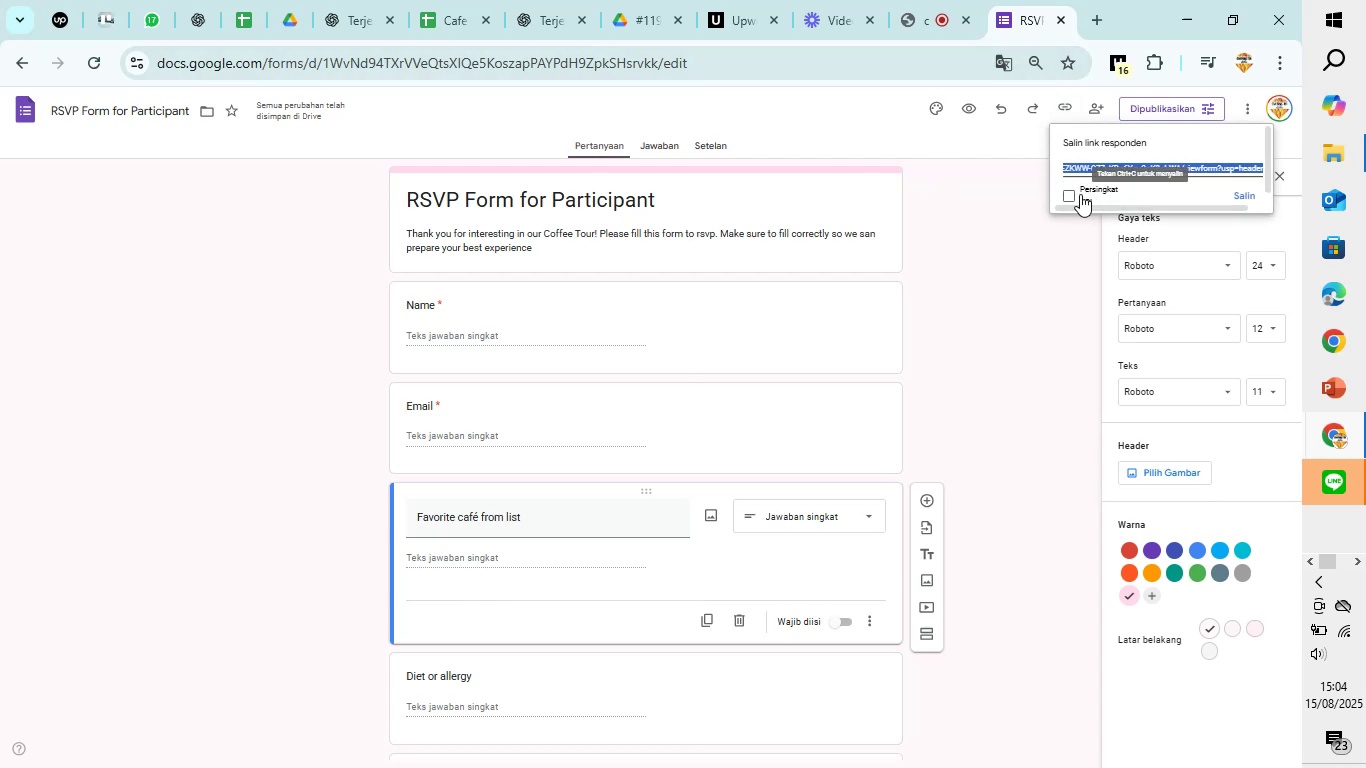 
left_click([1066, 194])
 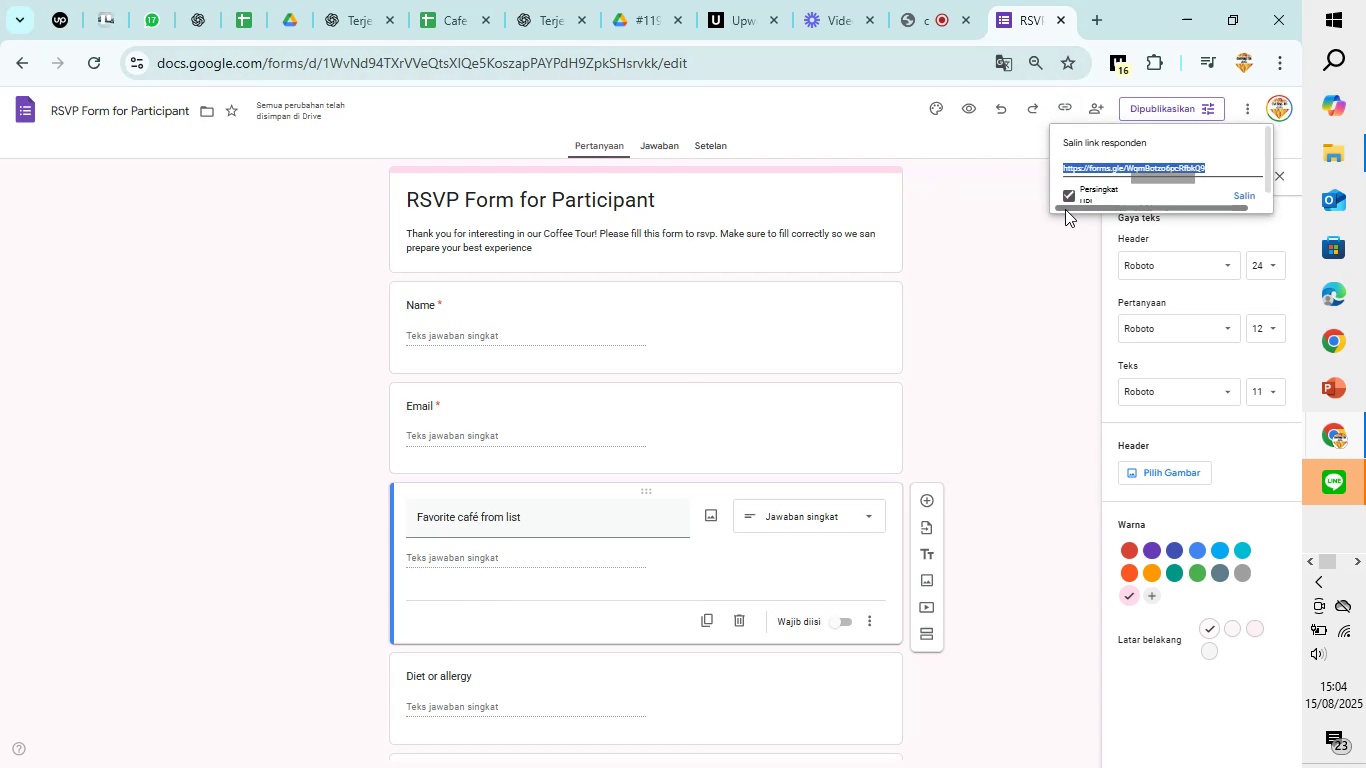 
key(Control+C)
 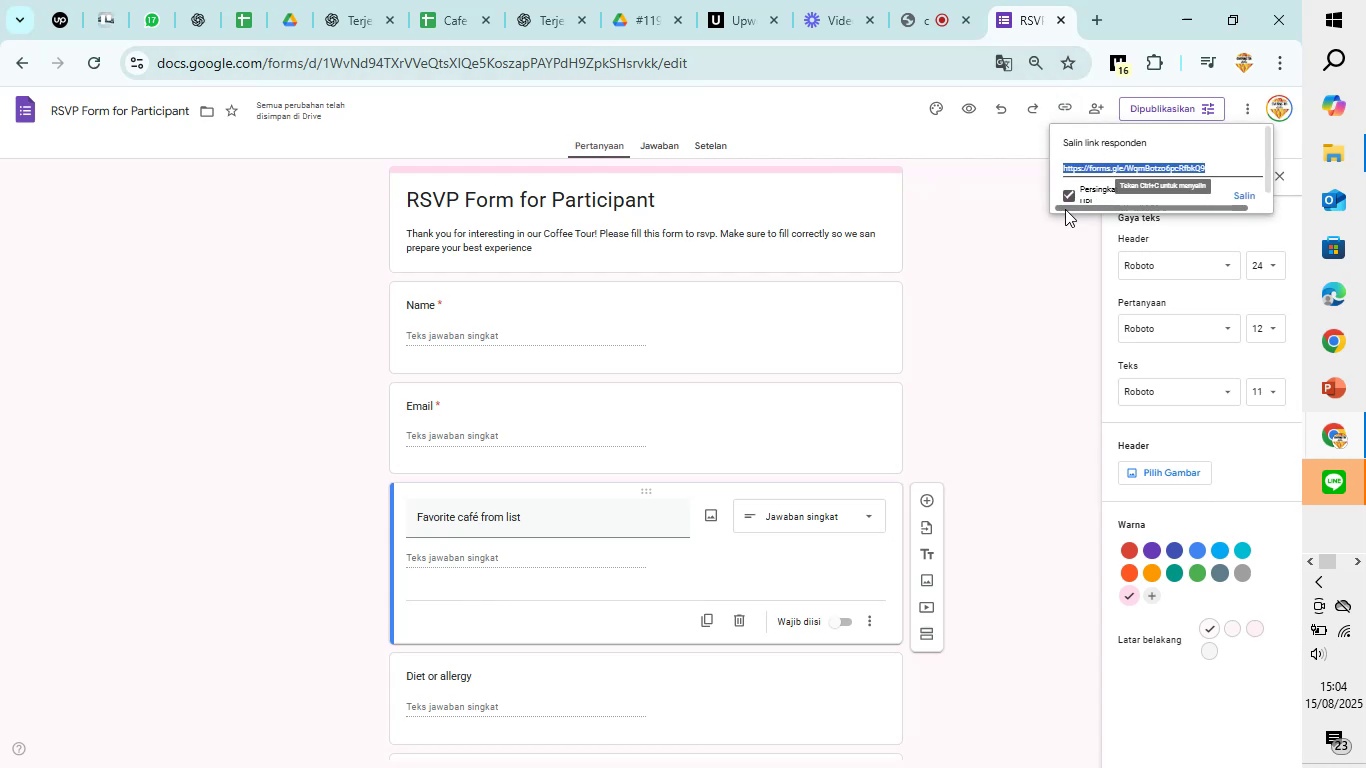 
key(Control+C)
 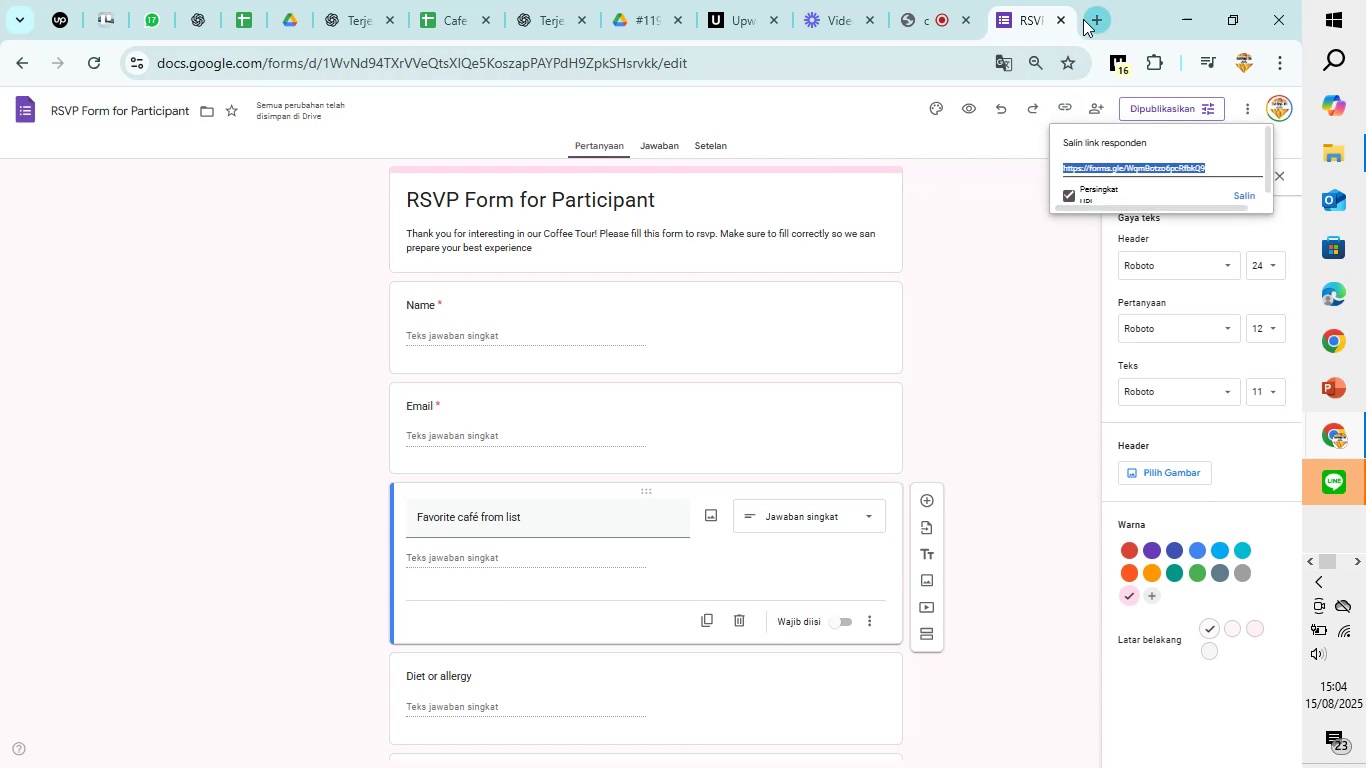 
left_click([1087, 16])
 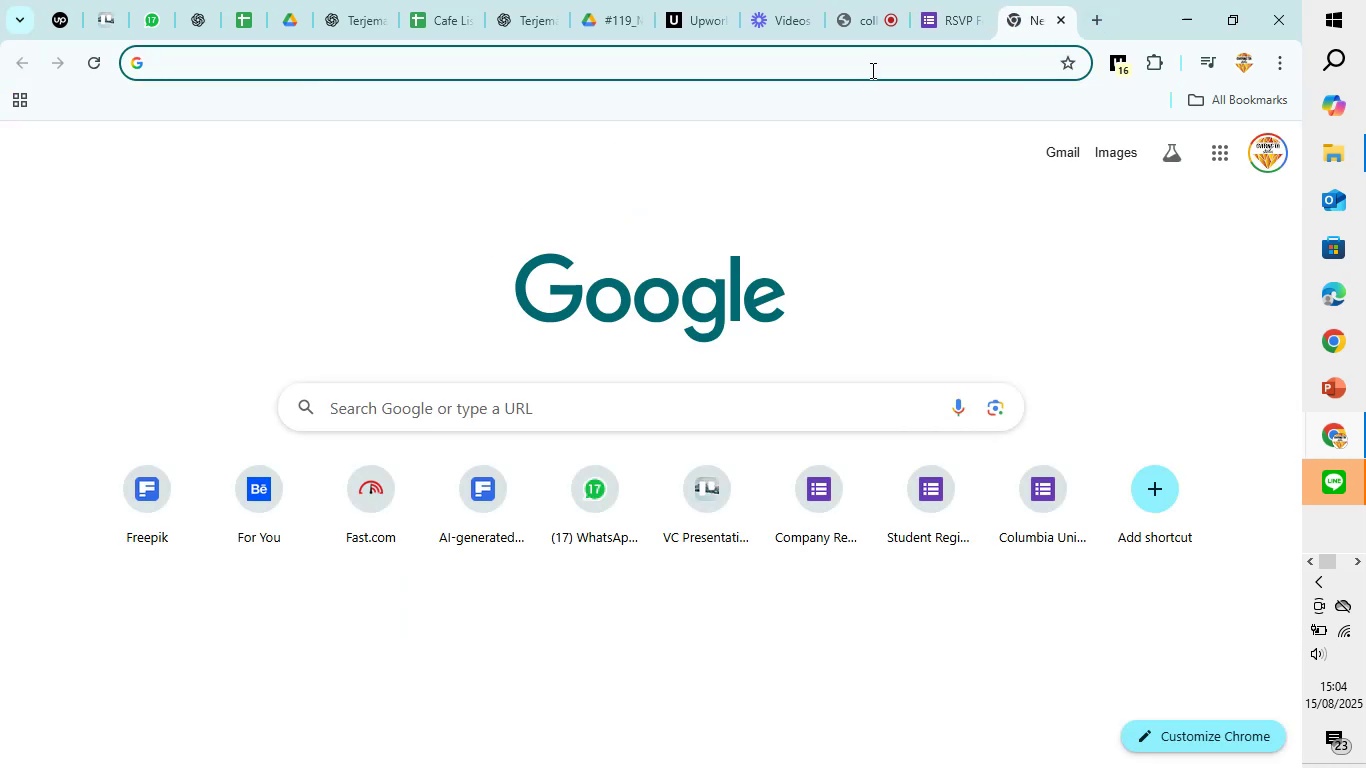 
left_click([872, 70])
 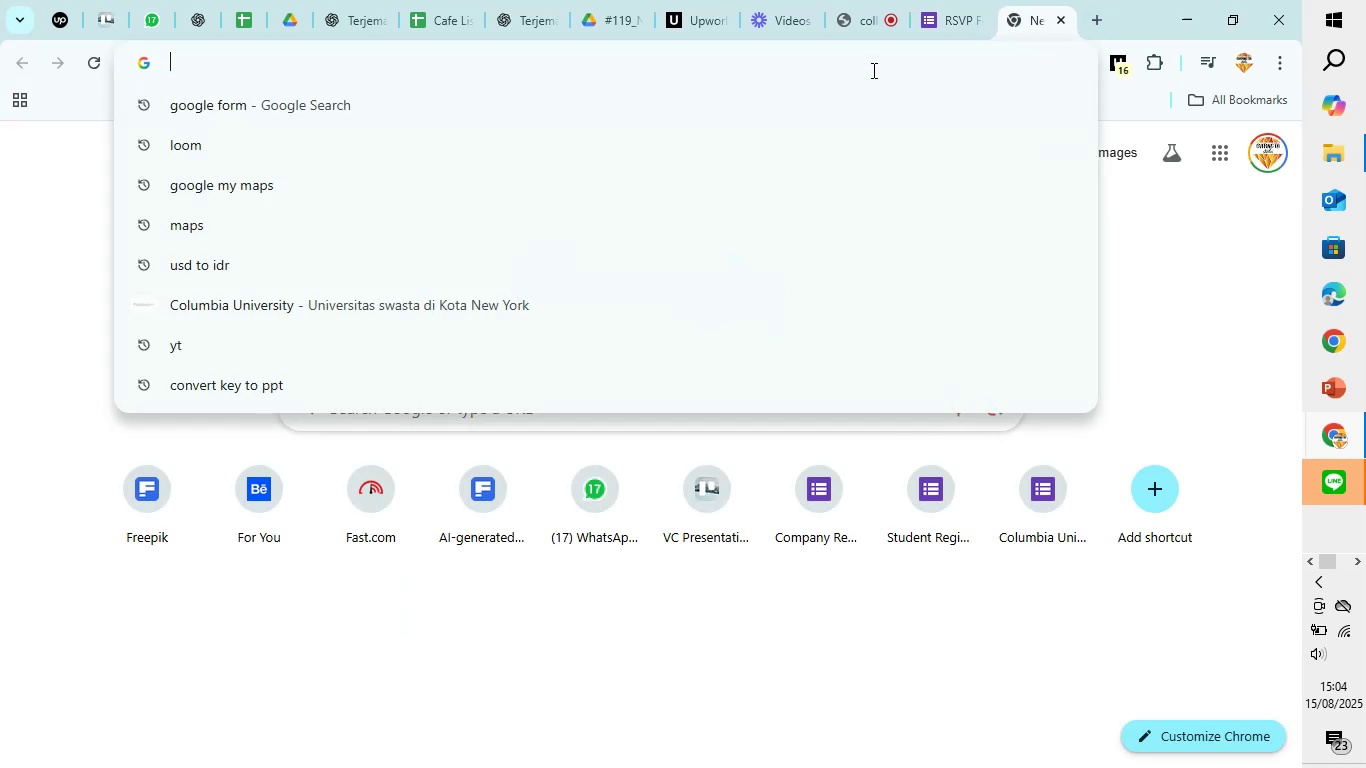 
key(Control+V)
 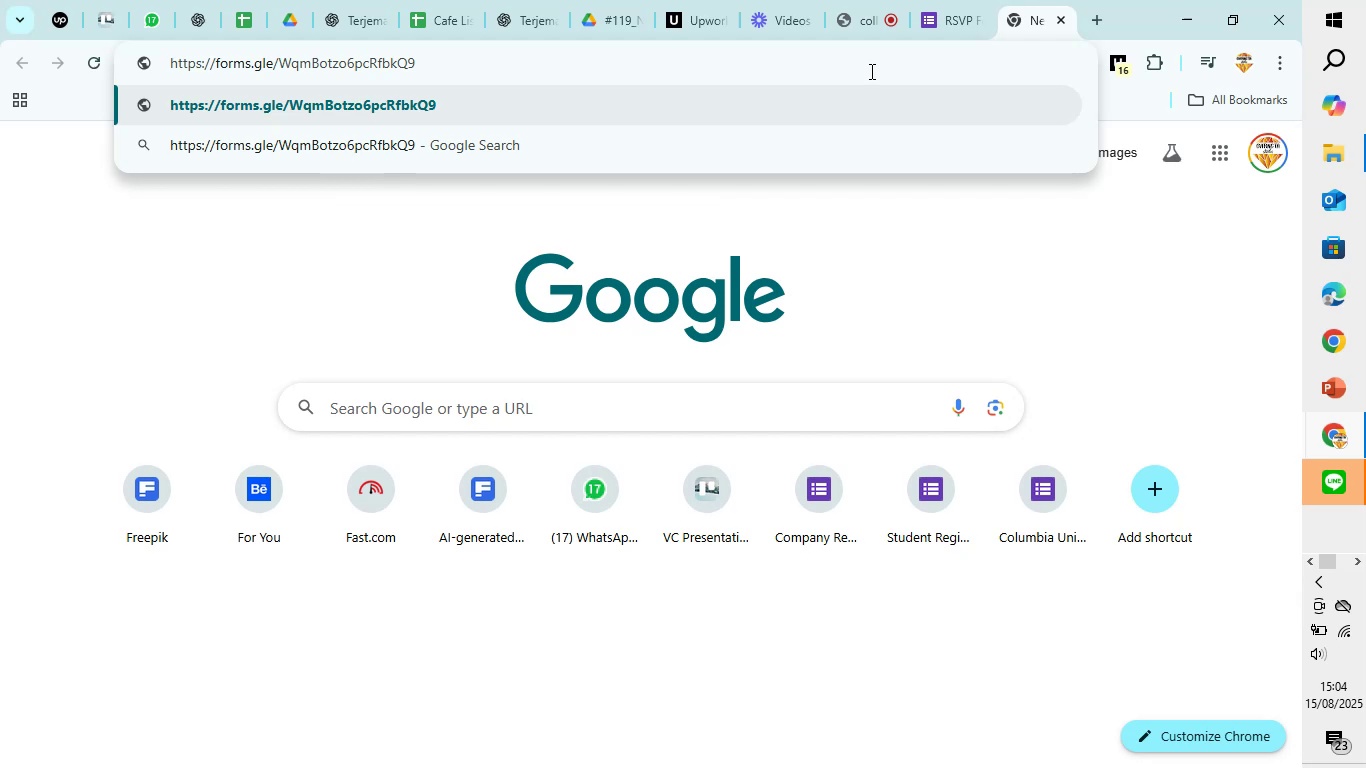 
key(Enter)
 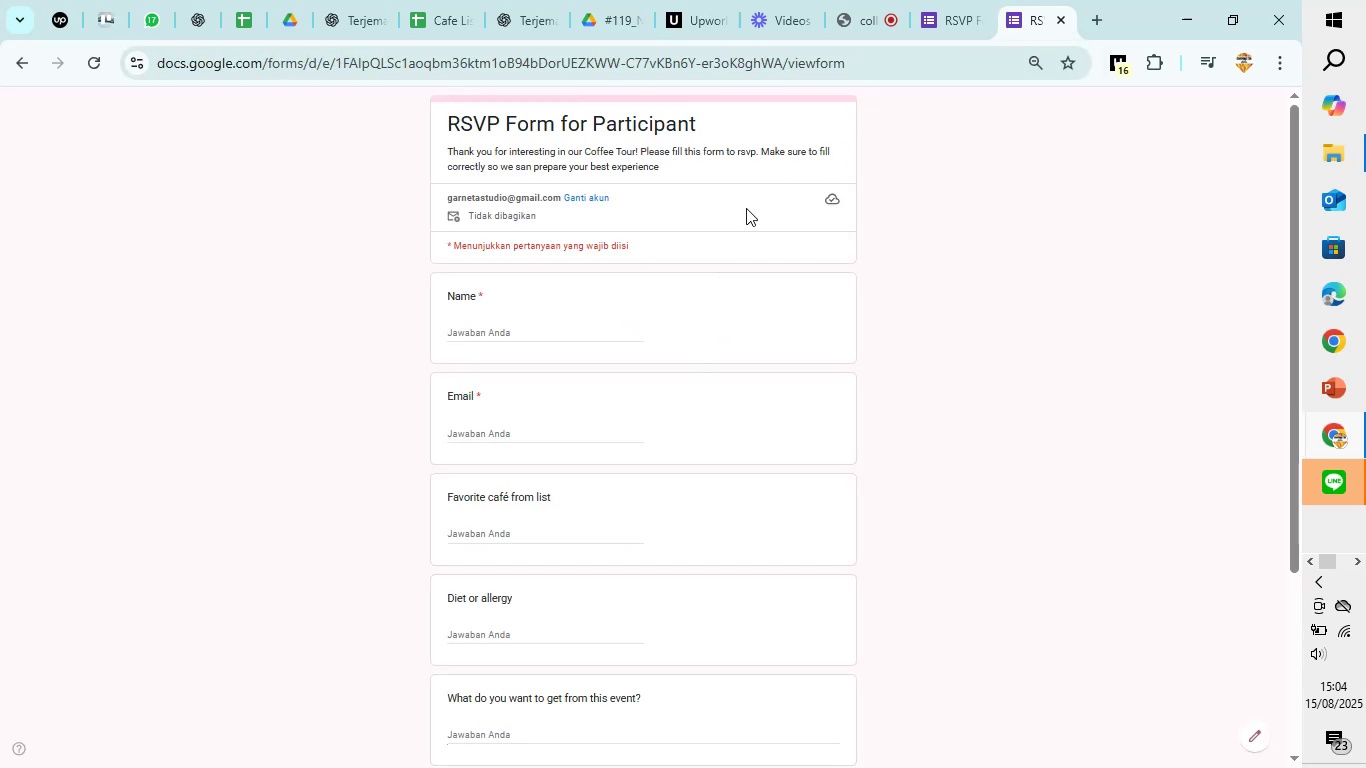 
left_click([527, 328])
 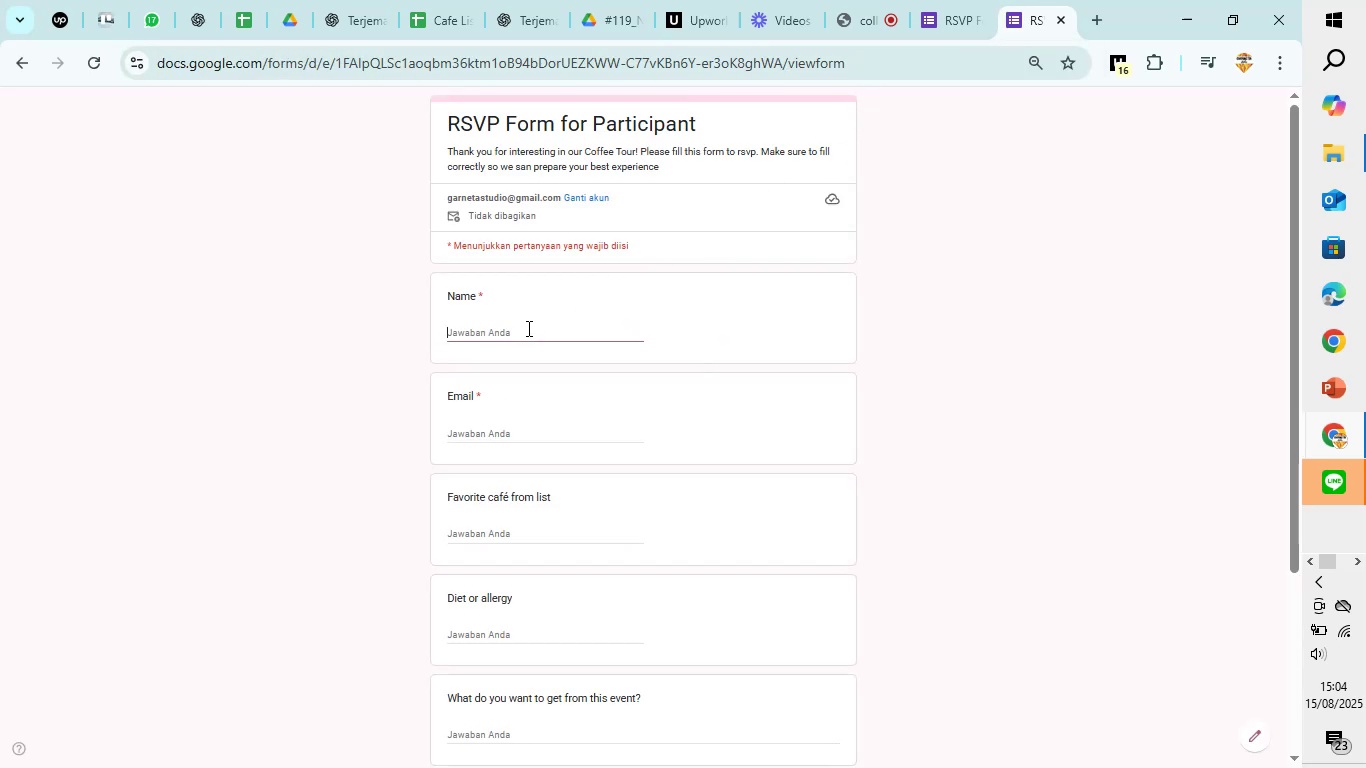 
type(Lana)
 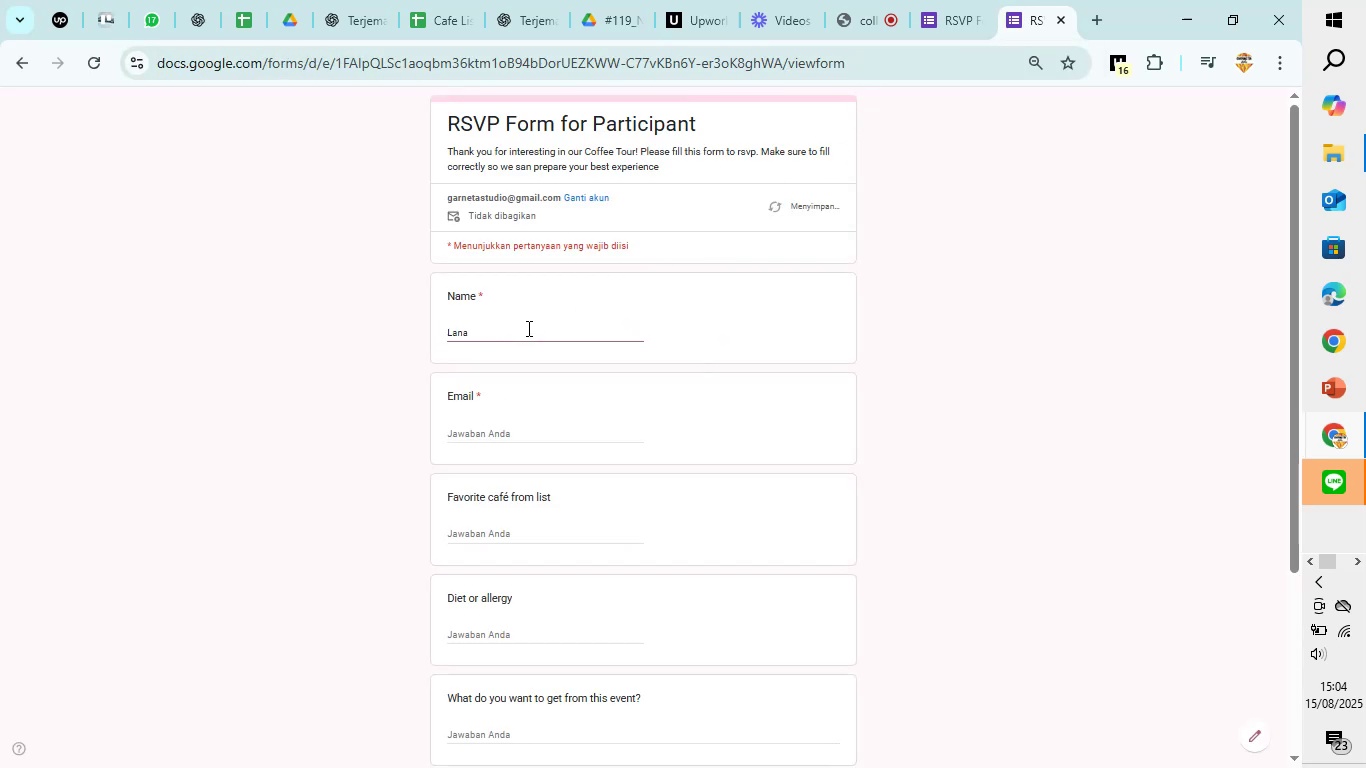 
key(Enter)
 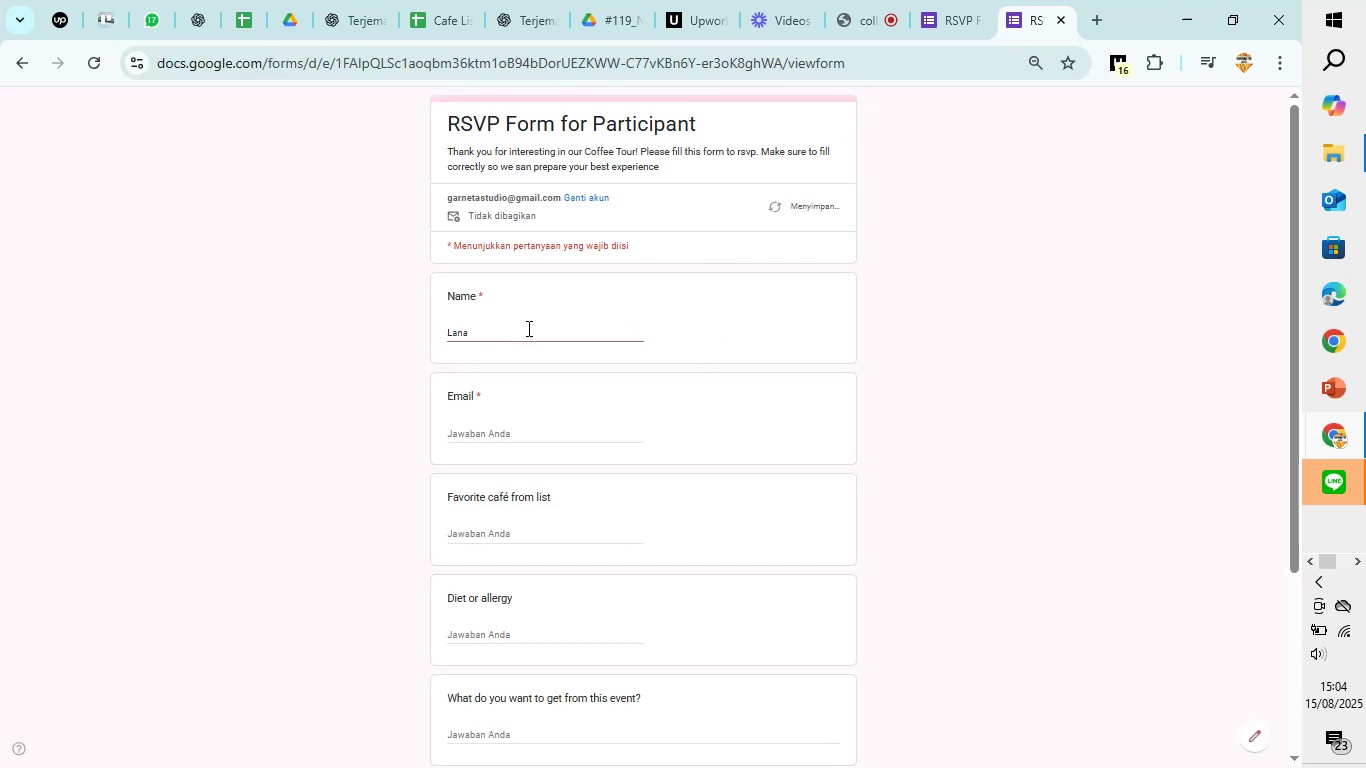 
key(ArrowDown)
 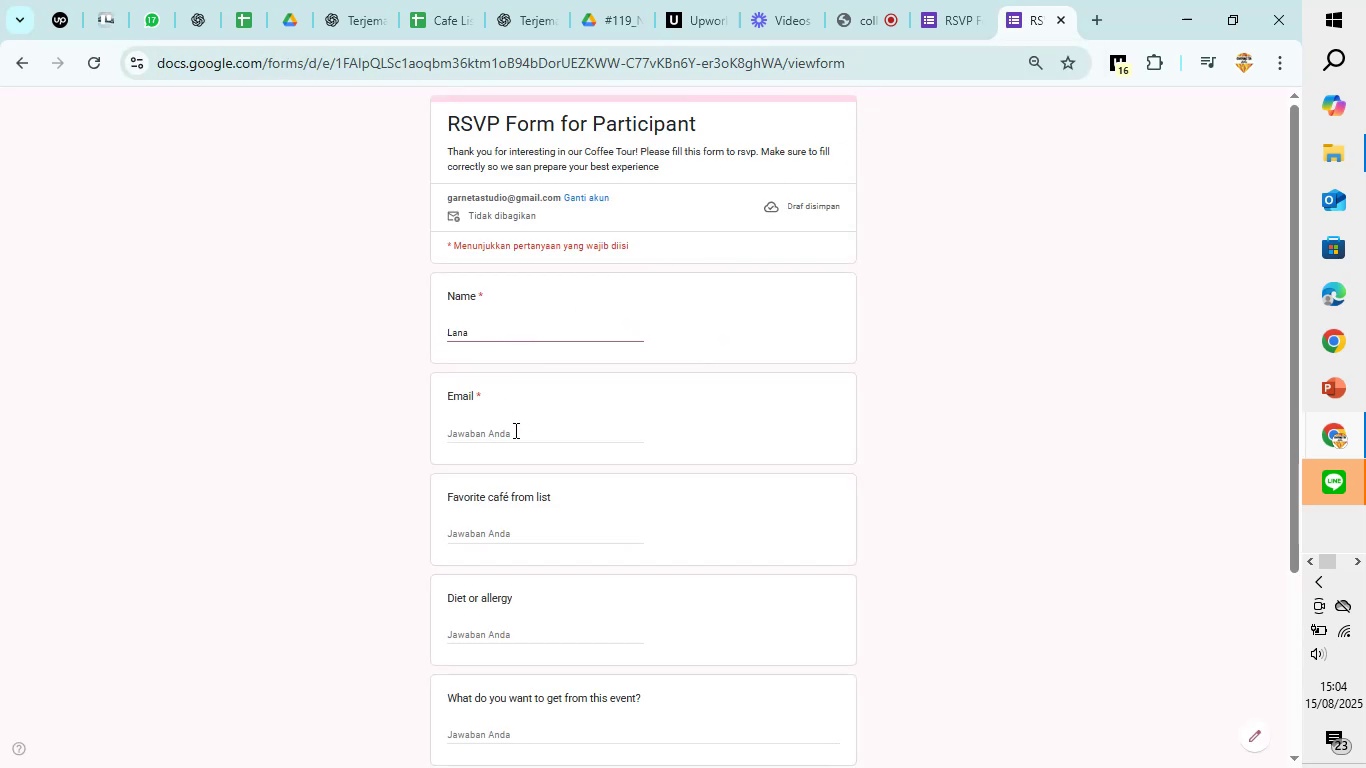 
left_click([514, 437])
 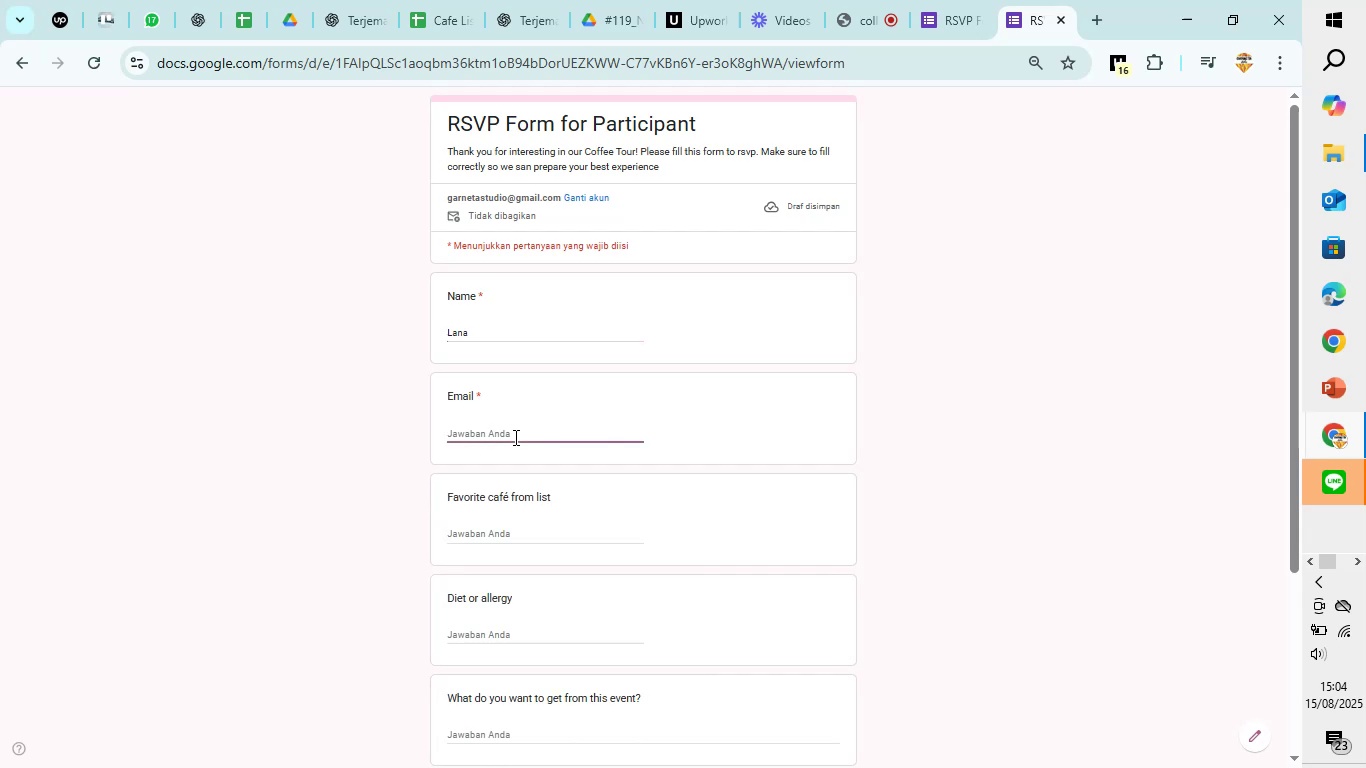 
key(Control+L)
 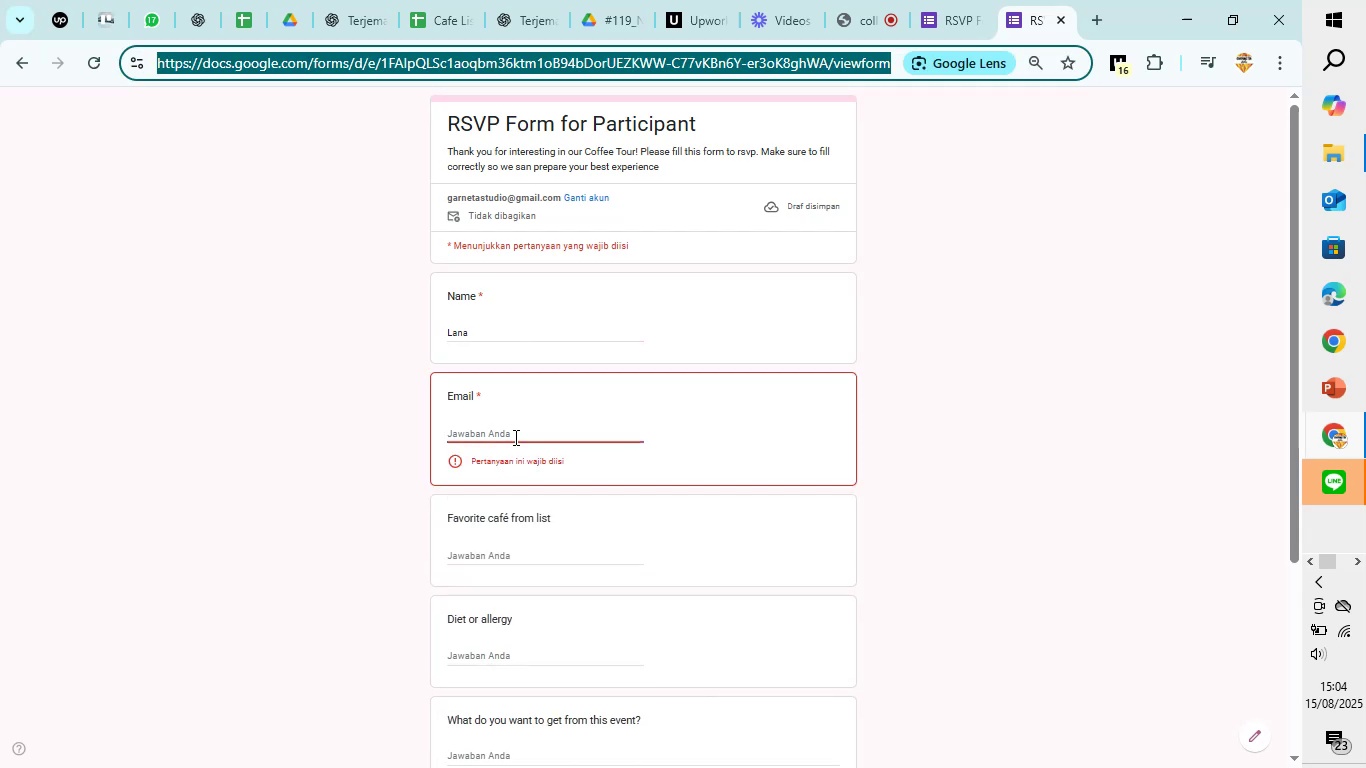 
type(ana)
 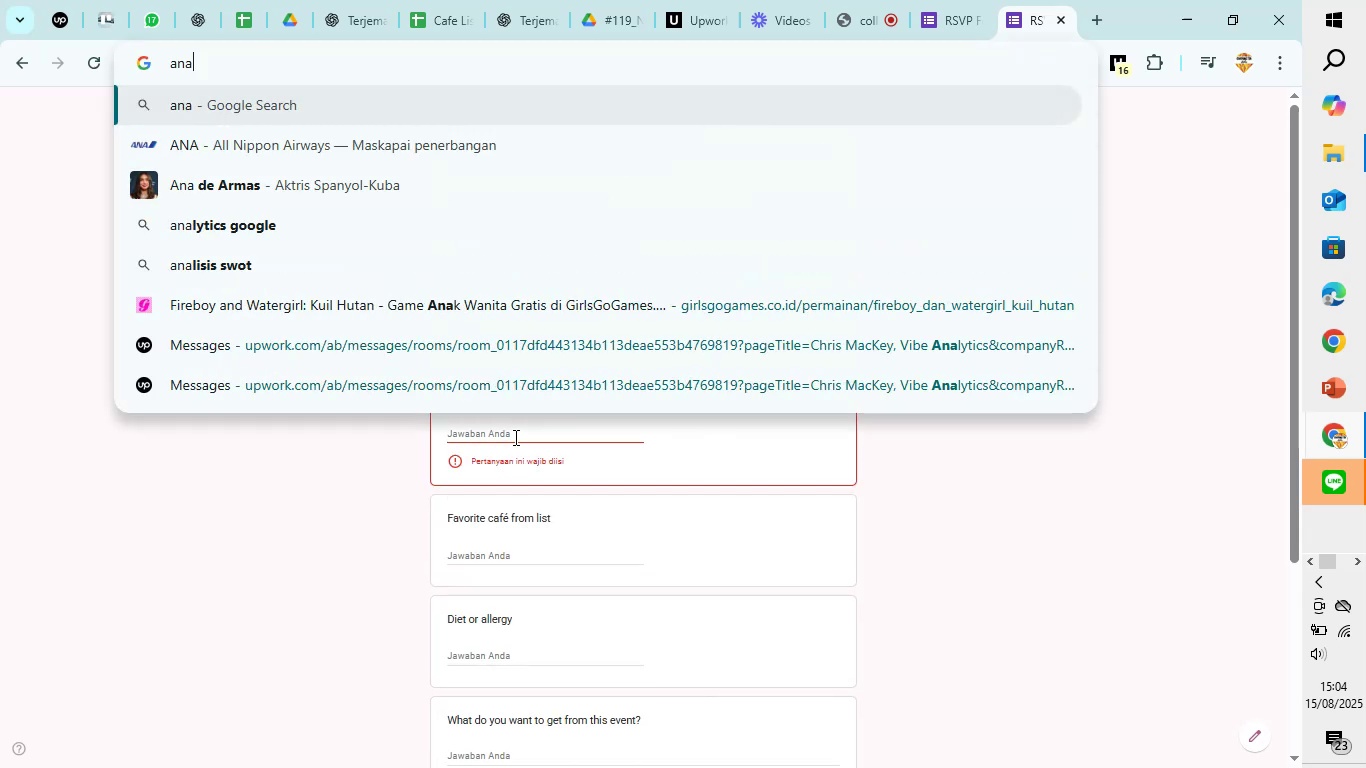 
left_click([514, 437])
 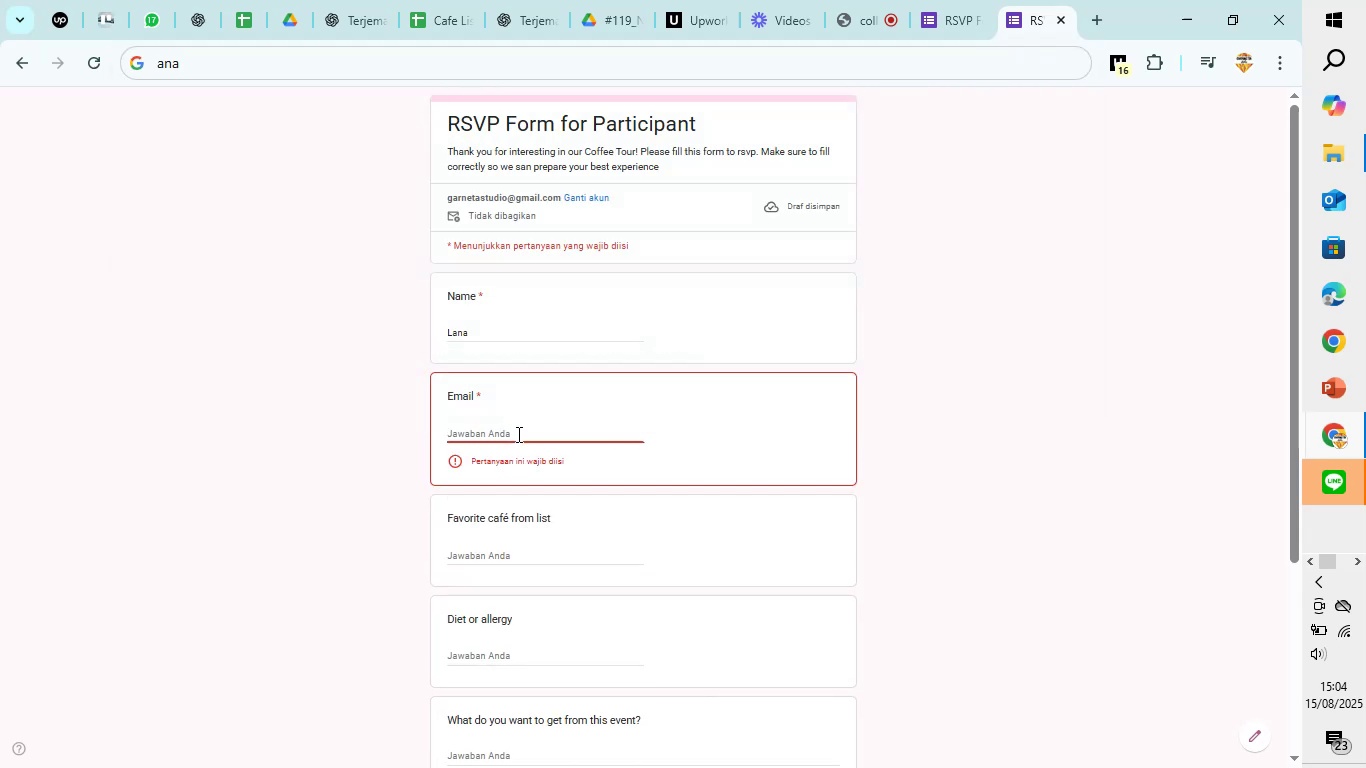 
type(Lanadelrey@salvatore)
 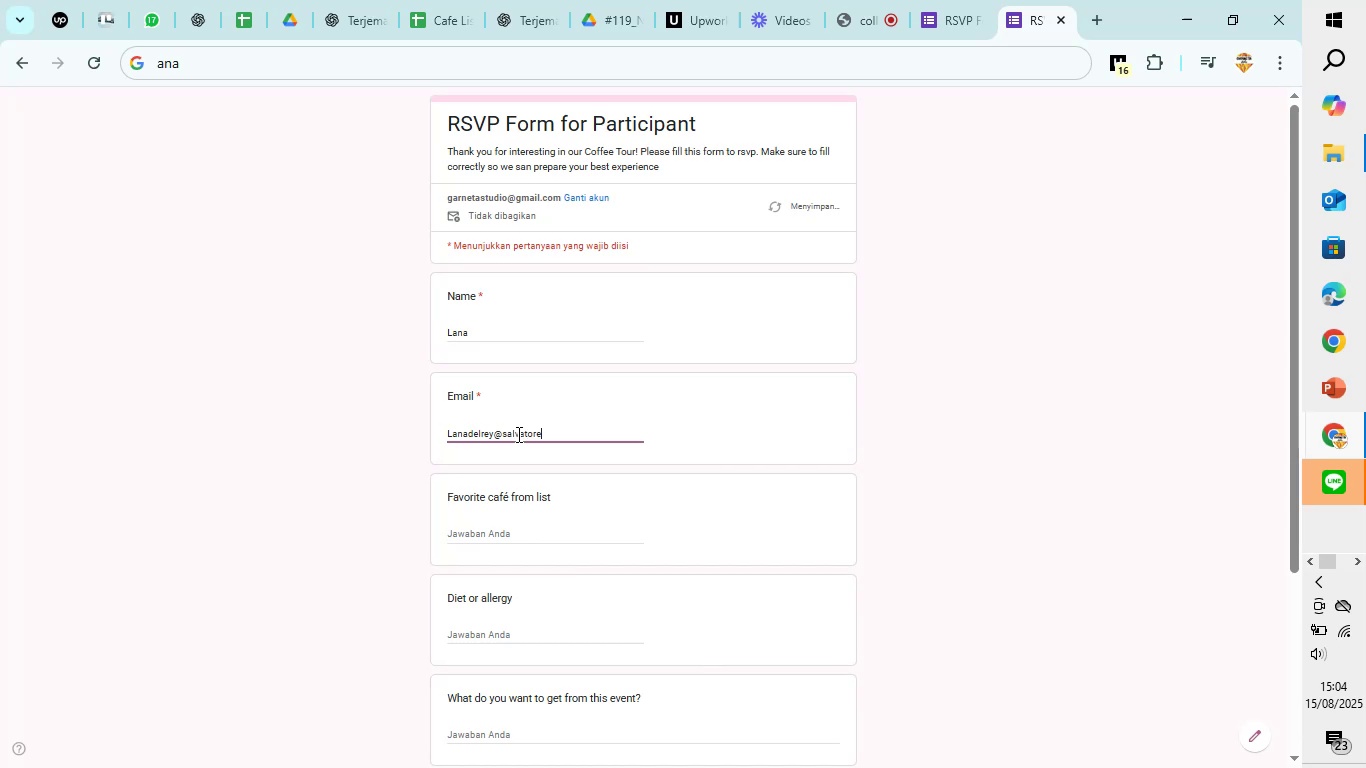 
type(.gmail.com)
 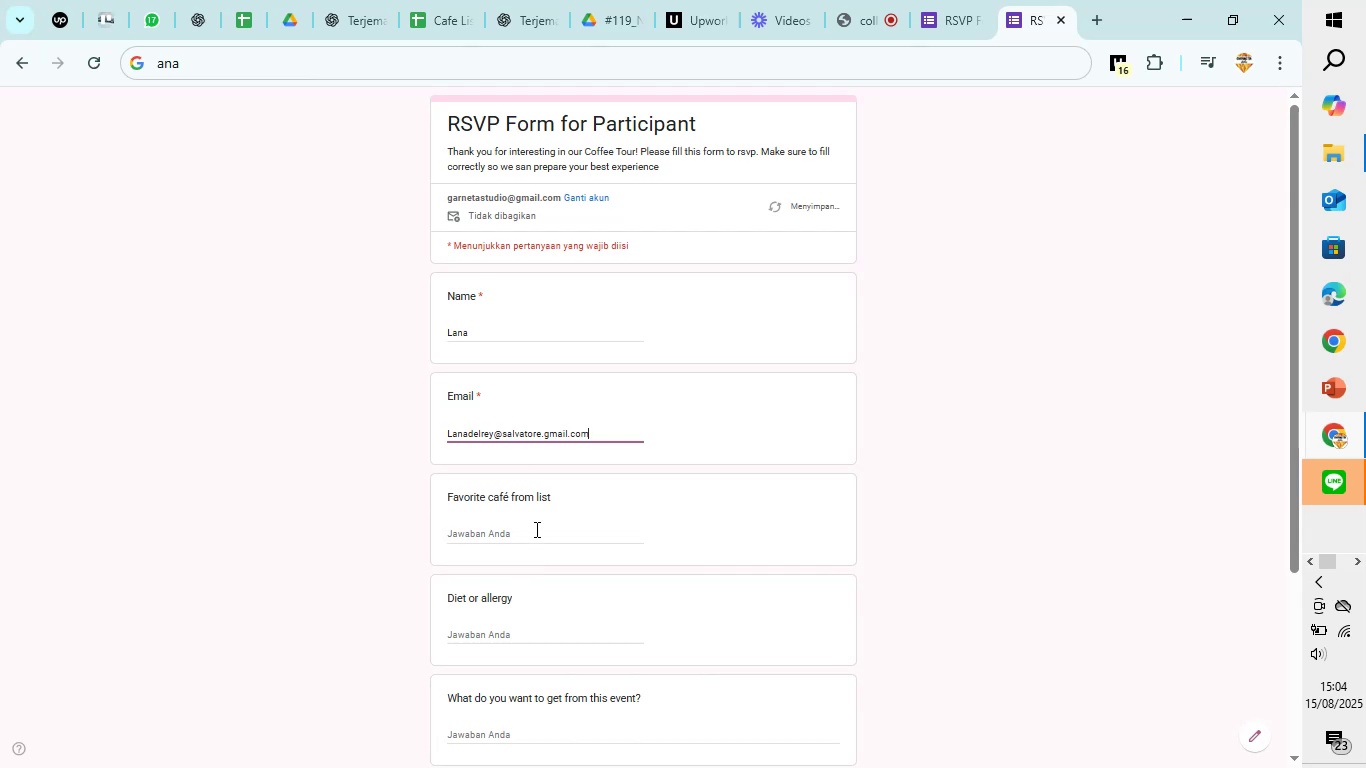 
left_click([530, 534])
 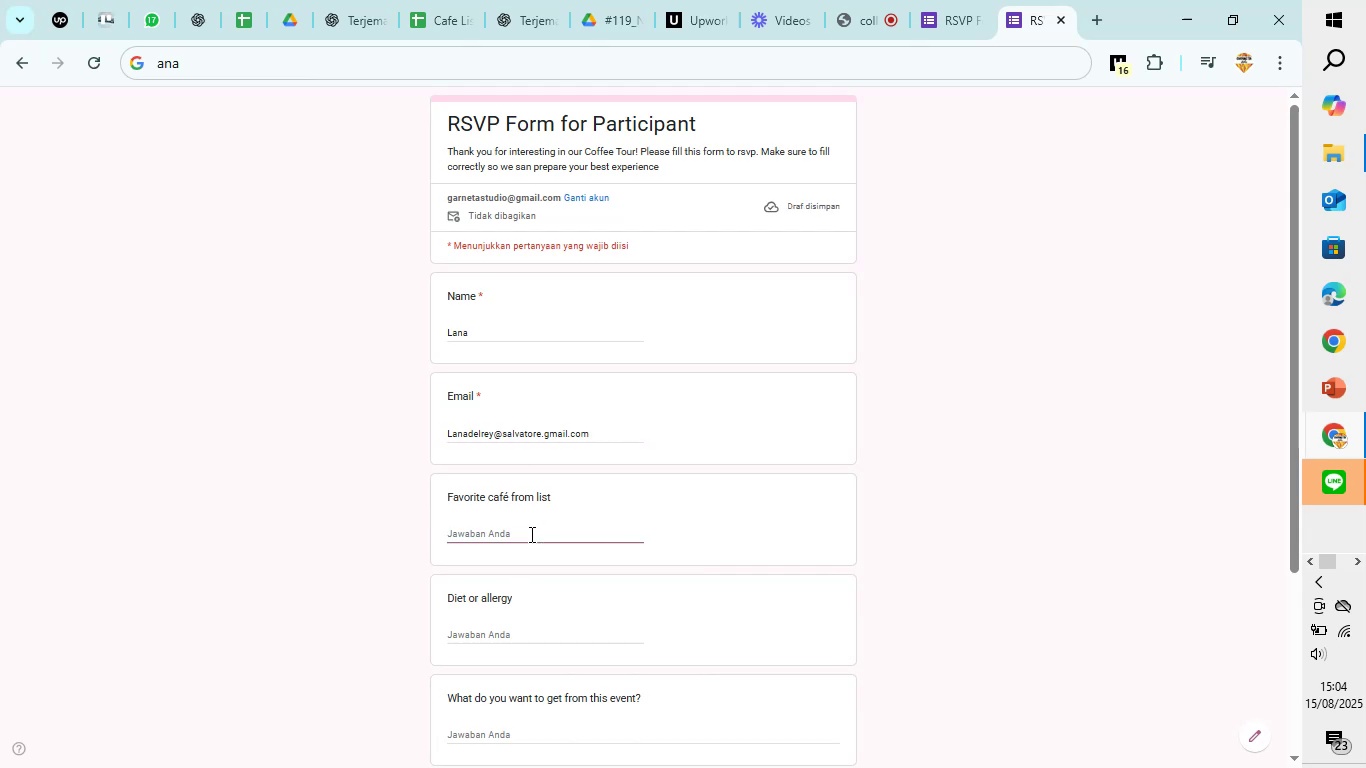 
type(MUD)
 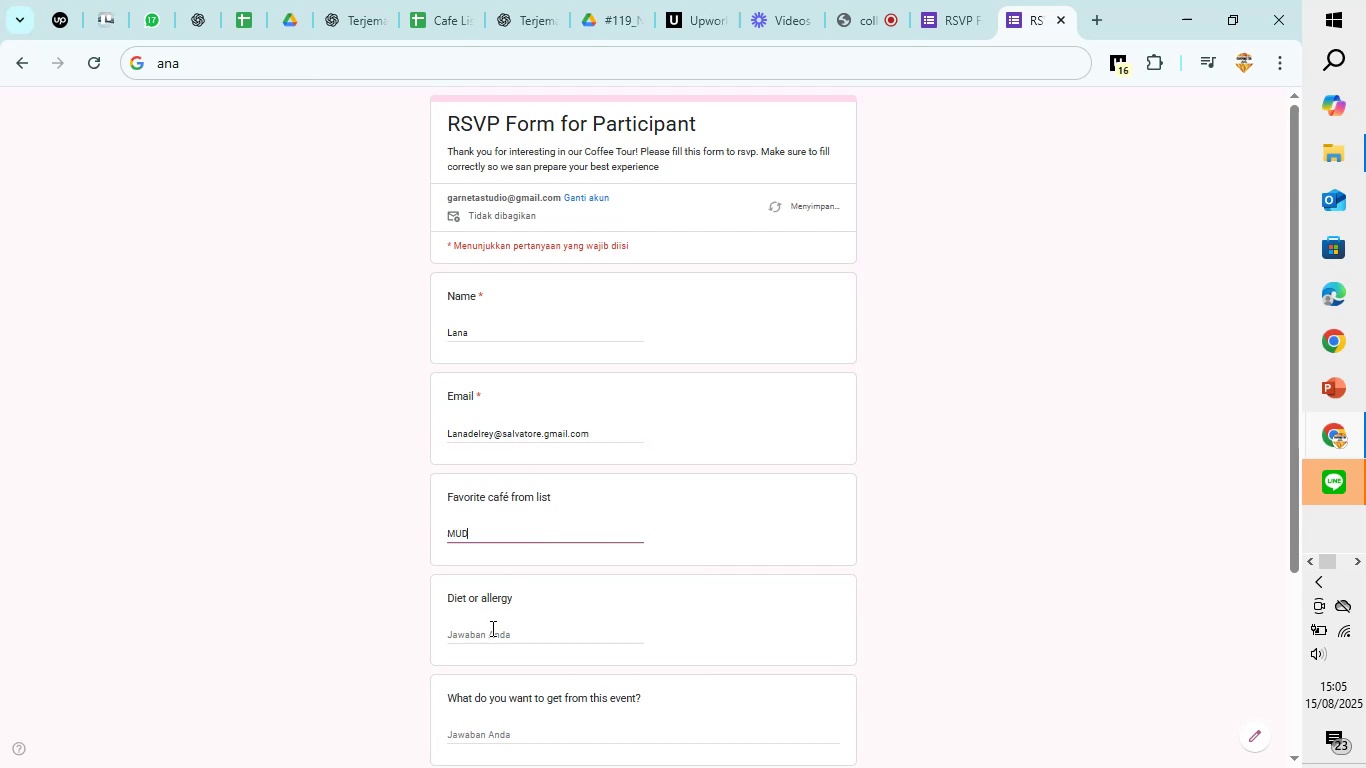 
left_click([493, 627])
 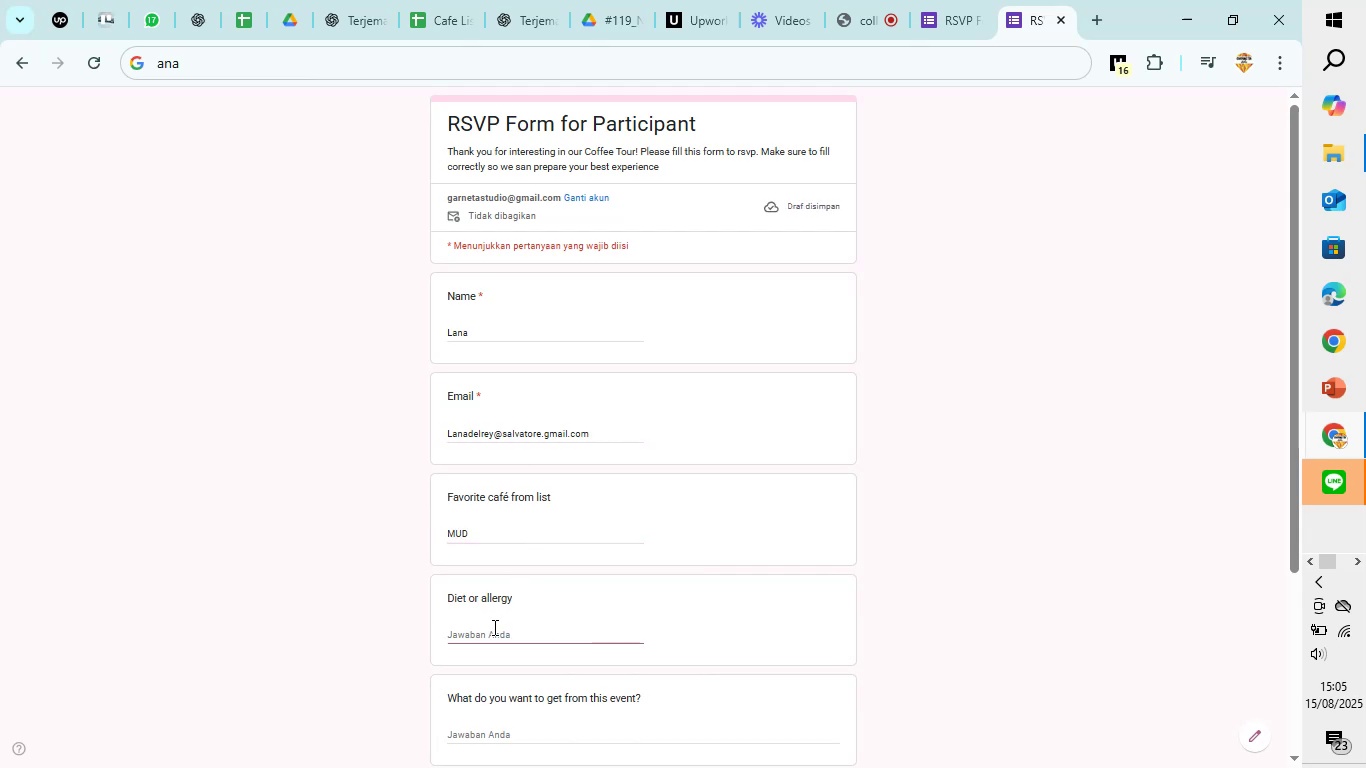 
key(Period)
 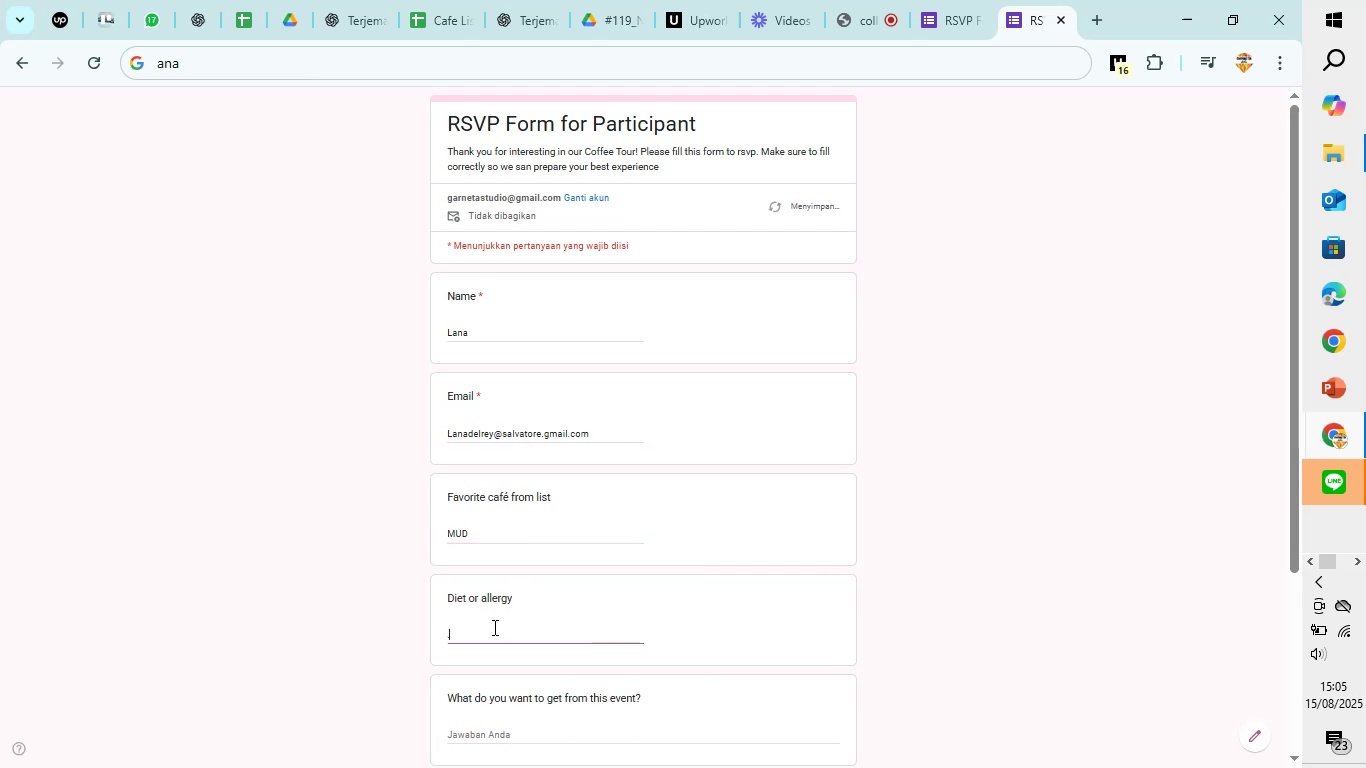 
scroll: coordinate [493, 627], scroll_direction: down, amount: 1.0
 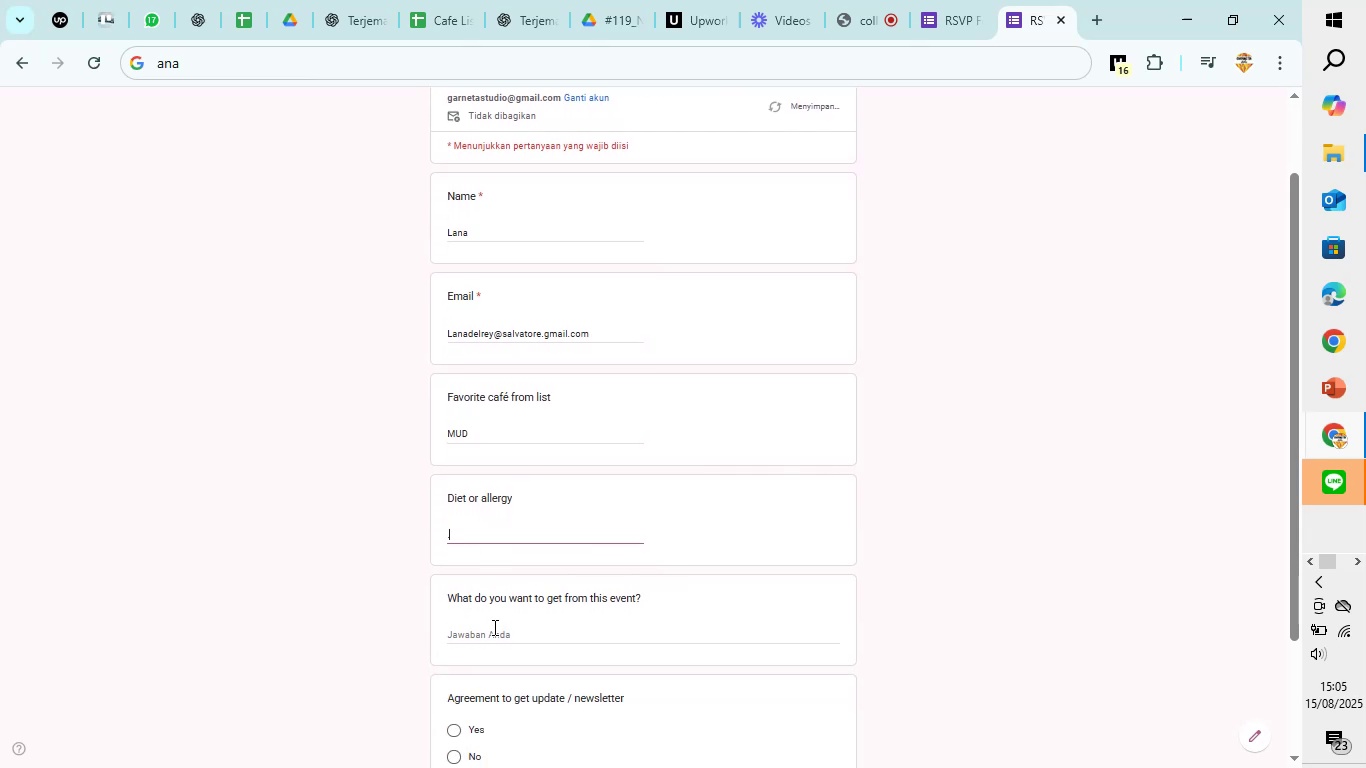 
left_click([493, 627])
 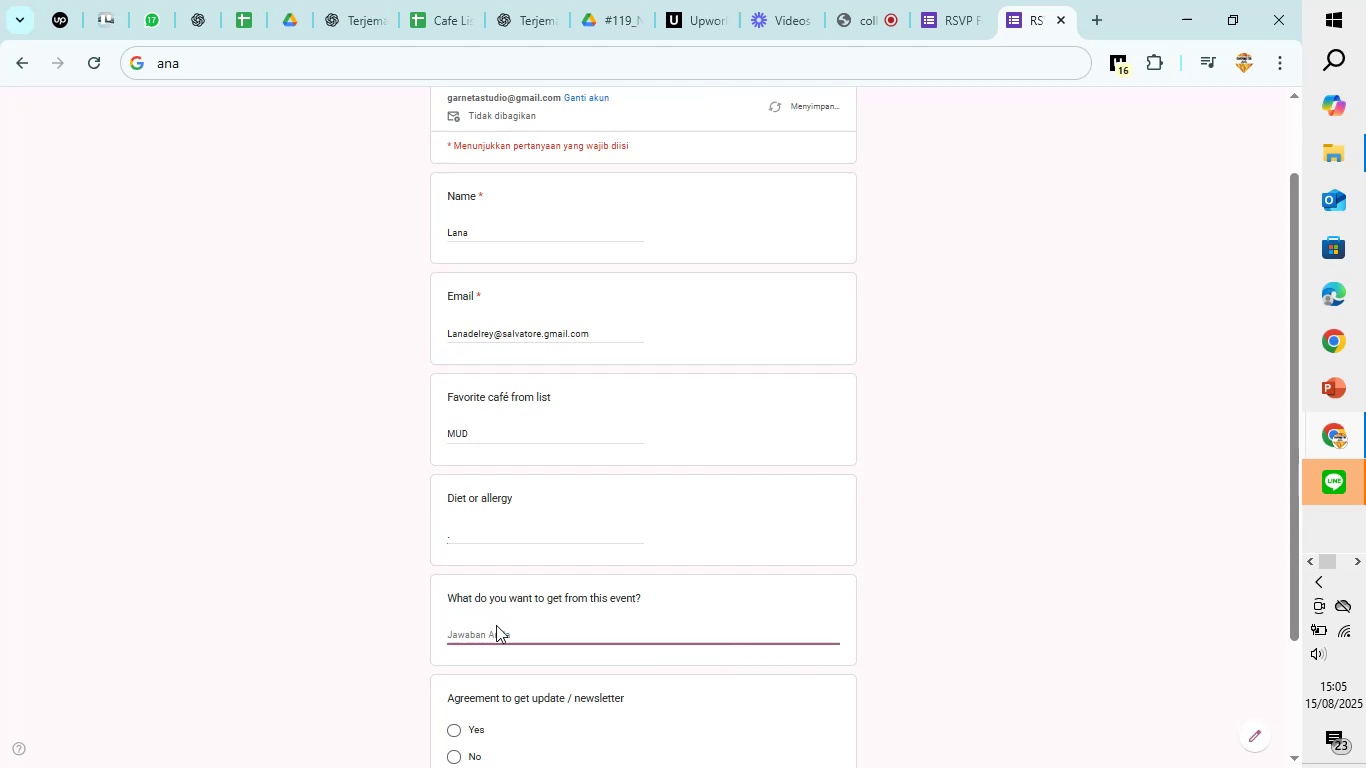 
scroll: coordinate [498, 624], scroll_direction: down, amount: 1.0
 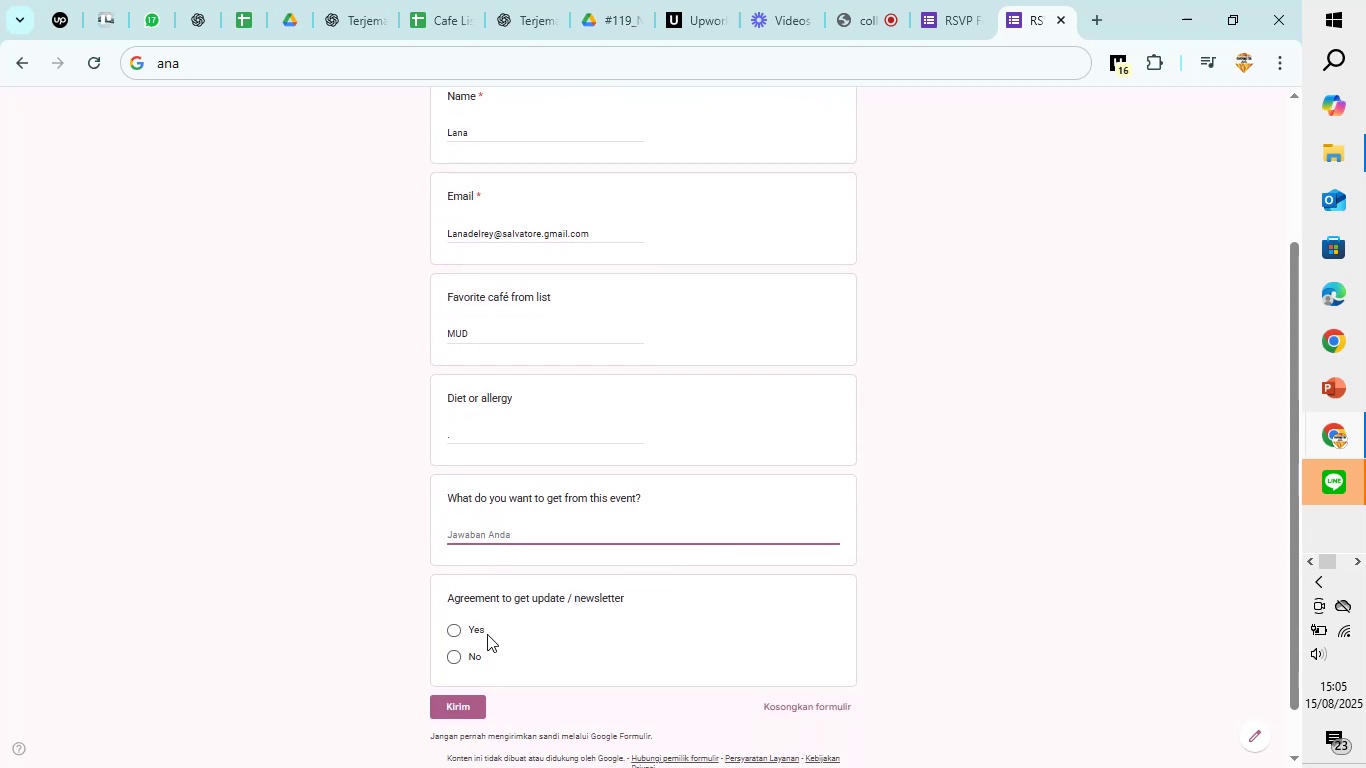 
type(friends)
 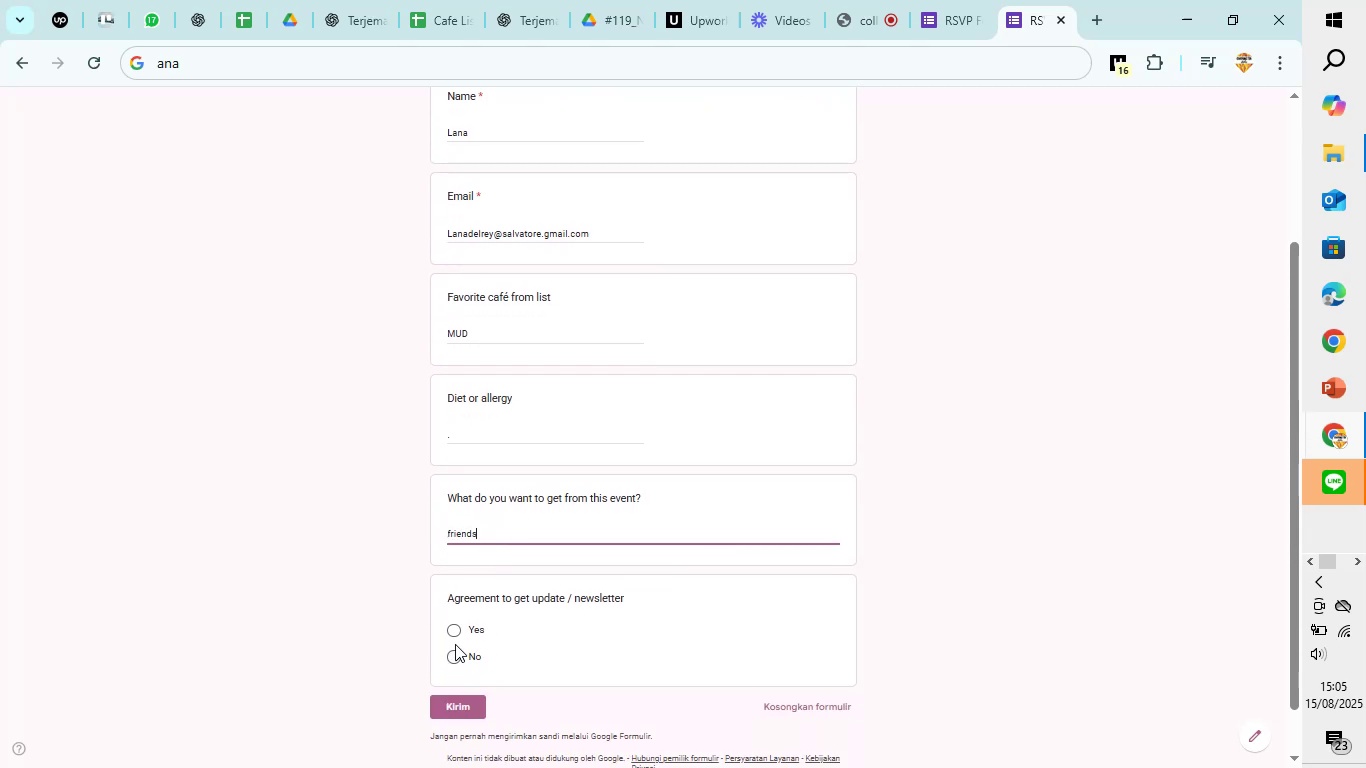 
left_click([456, 627])
 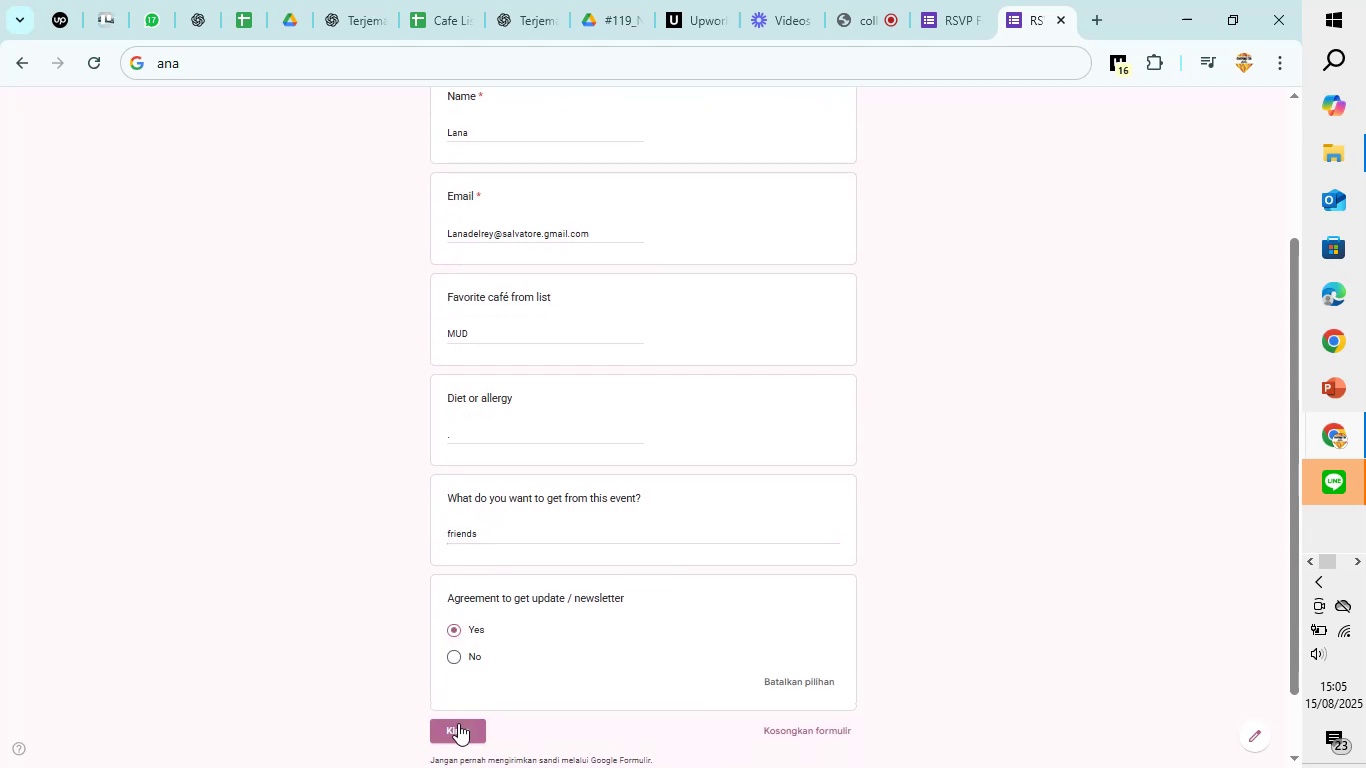 
left_click([457, 724])
 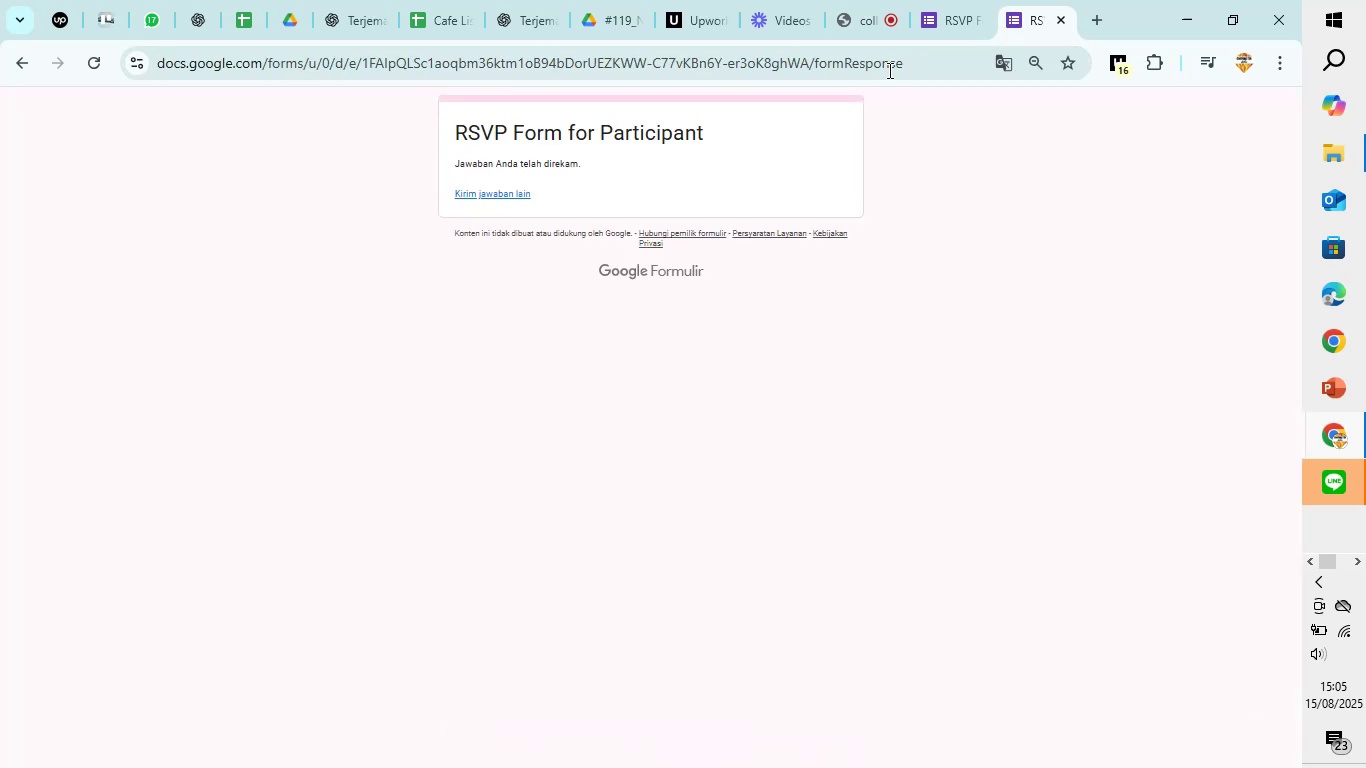 
left_click([943, 7])
 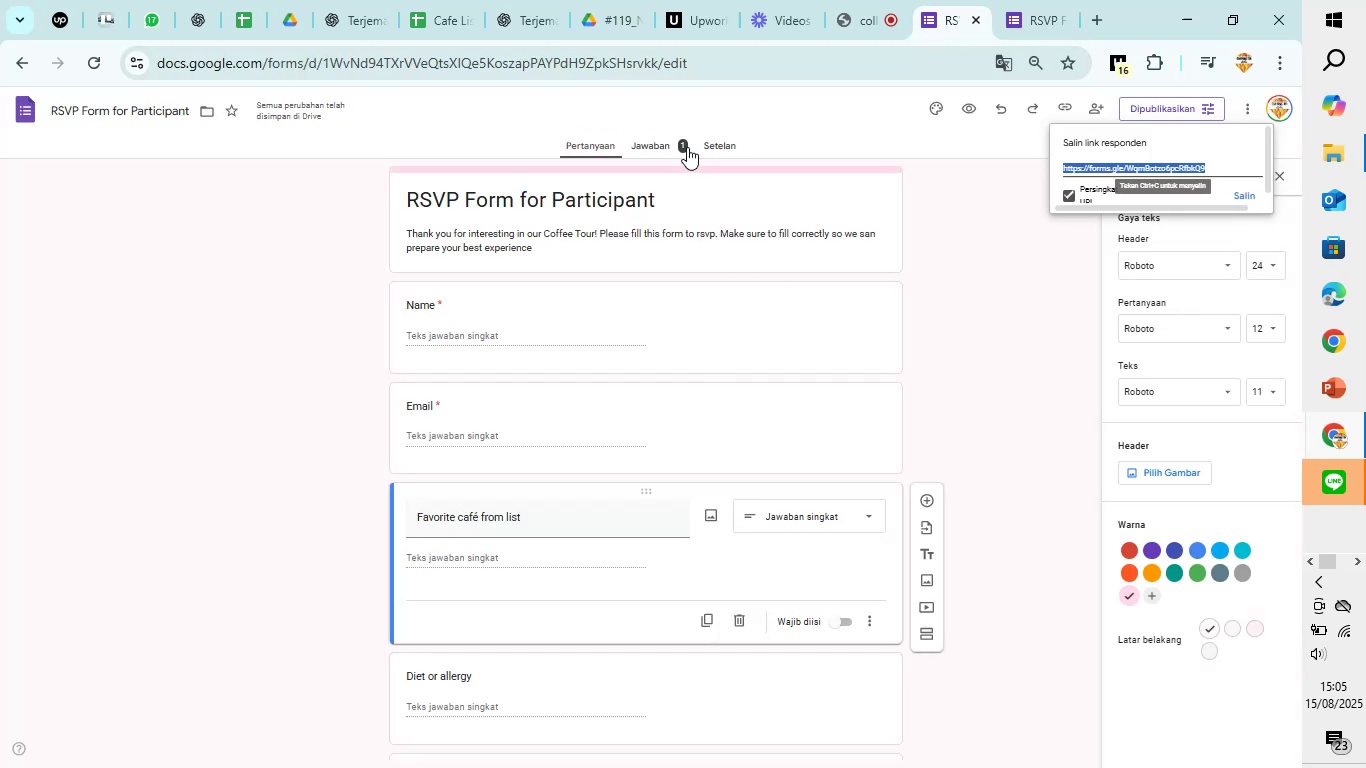 
left_click([664, 140])
 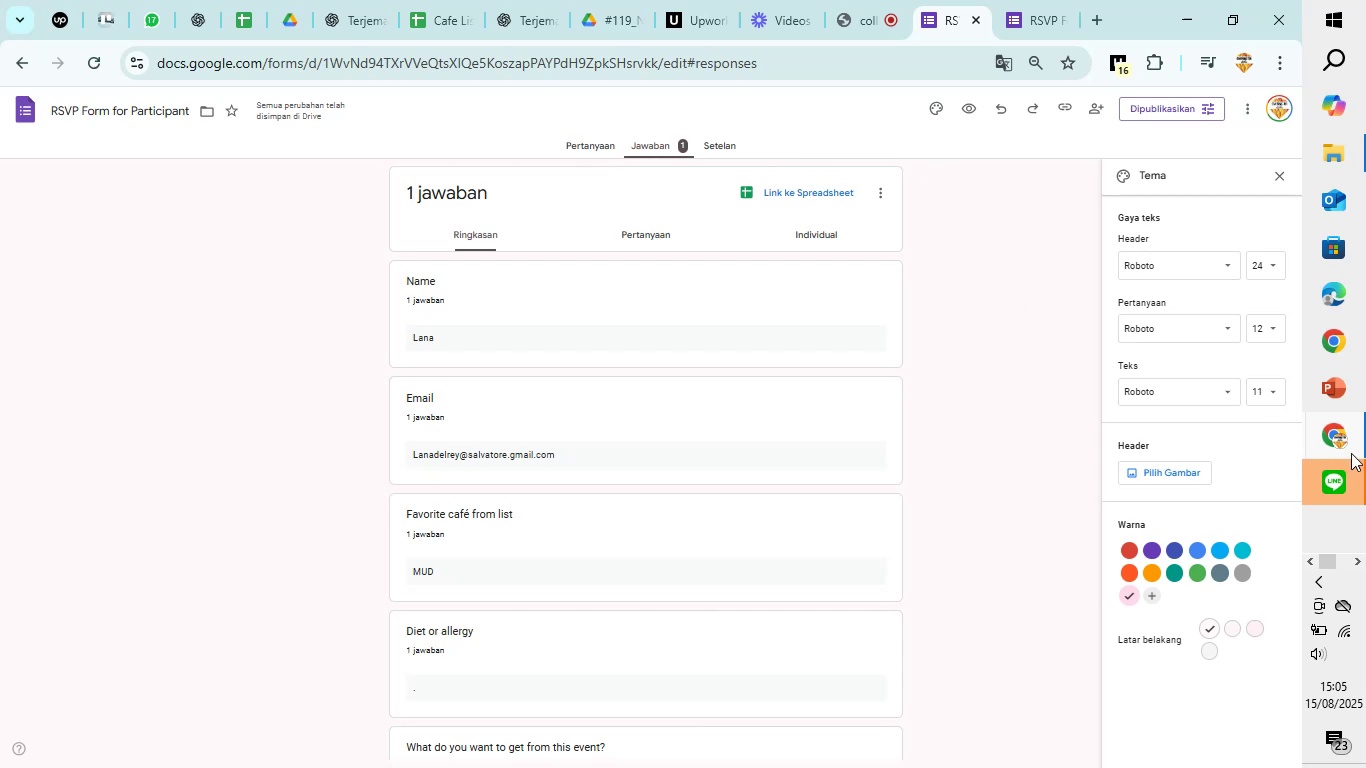 
left_click([857, 0])
 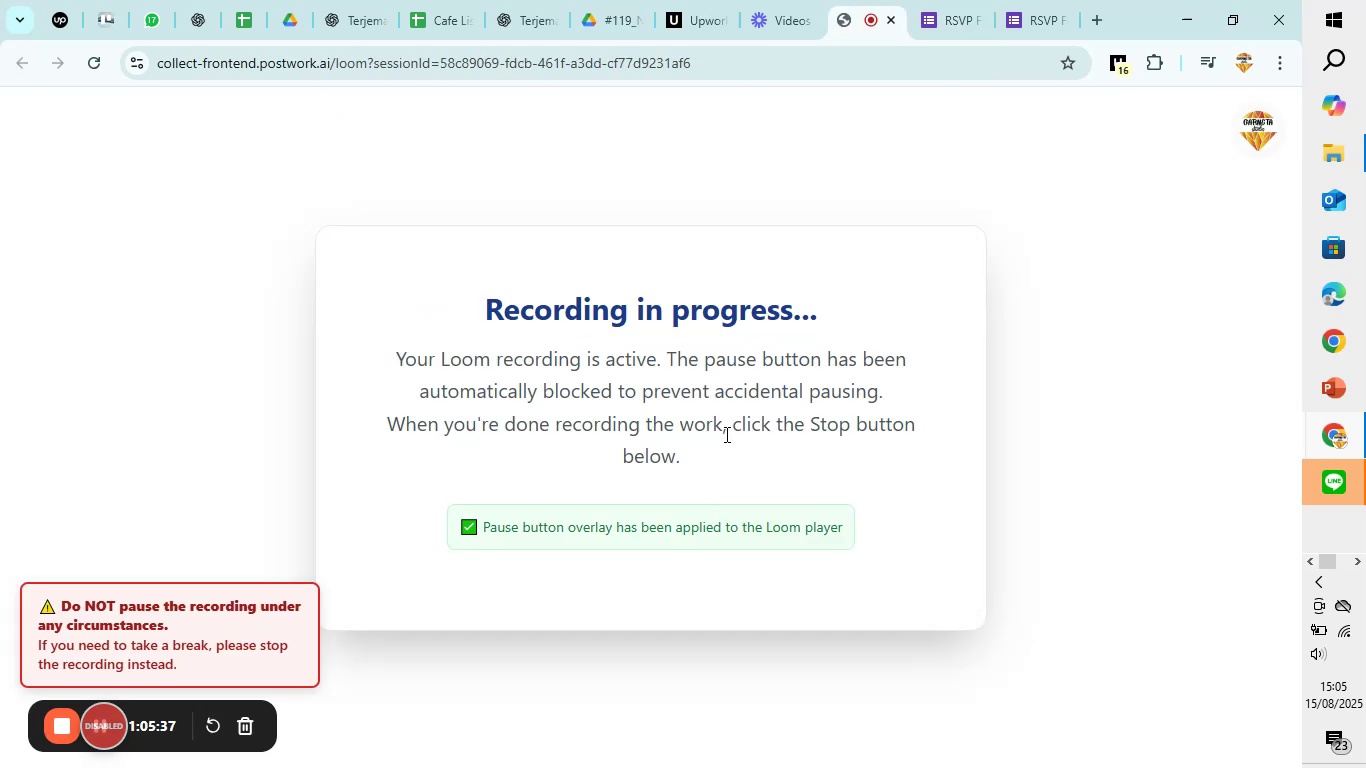 